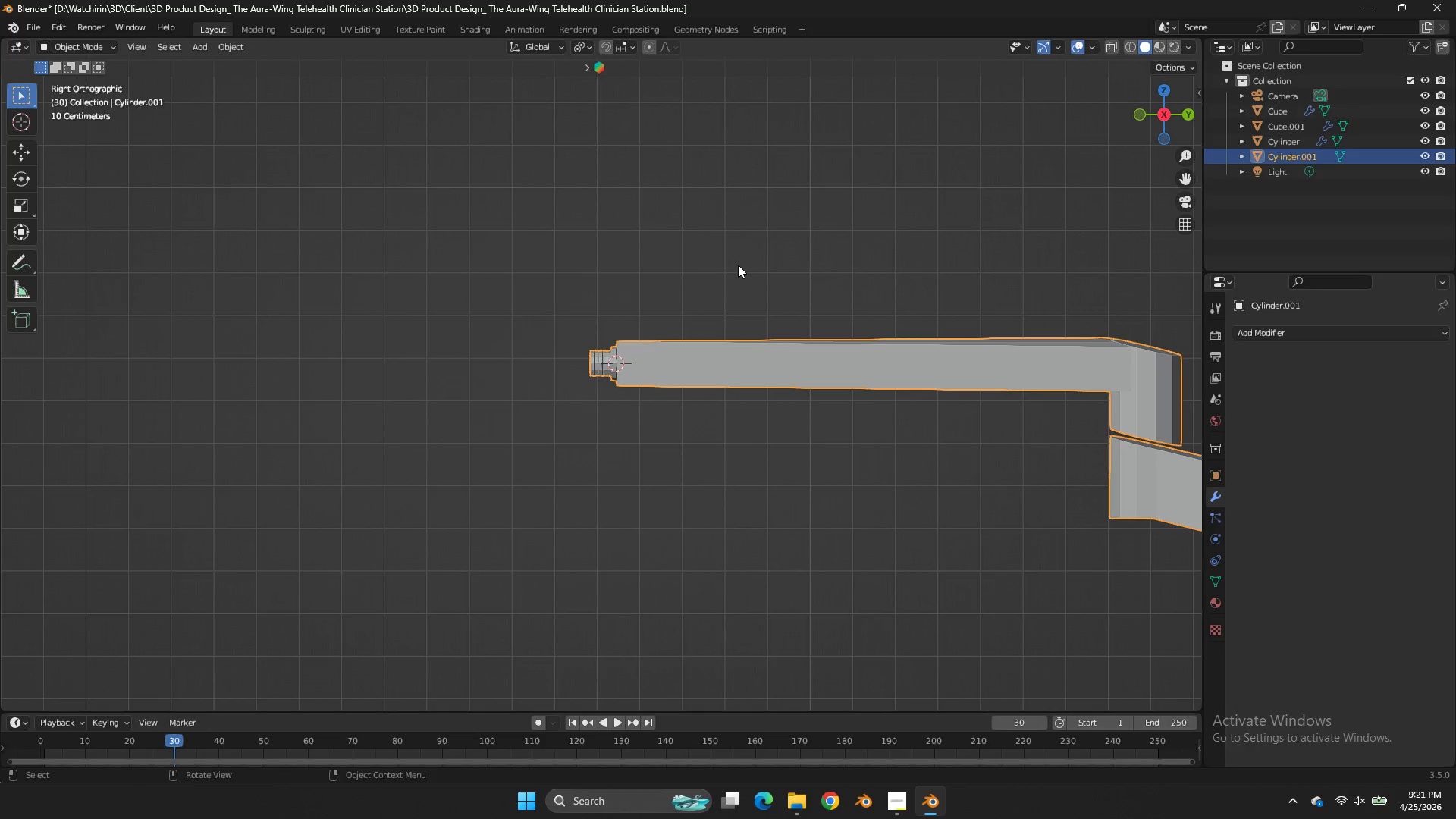 
wait(7.94)
 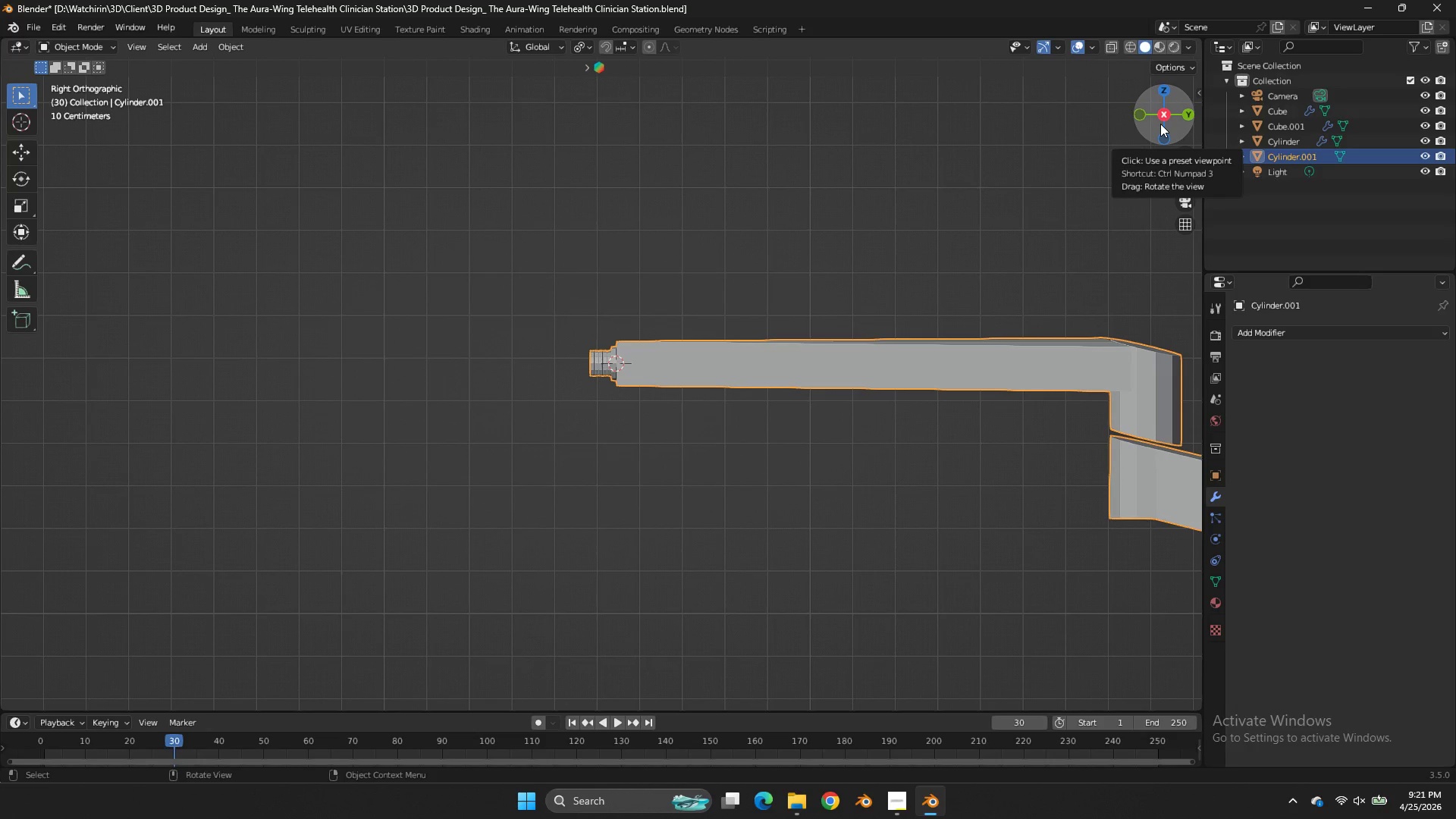 
left_click_drag(start_coordinate=[1159, 124], to_coordinate=[27, 174])
 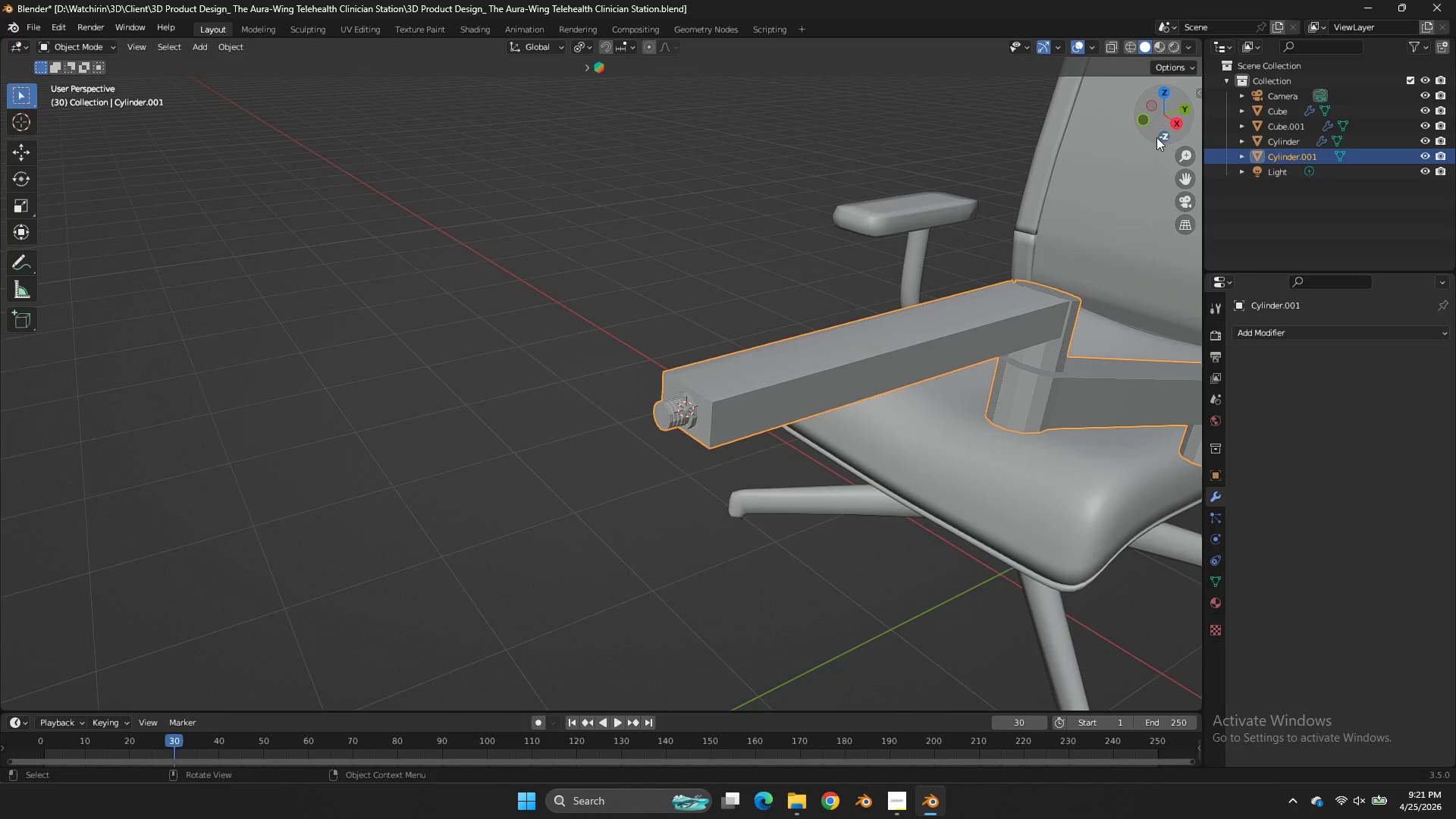 
mouse_move([1147, 140])
 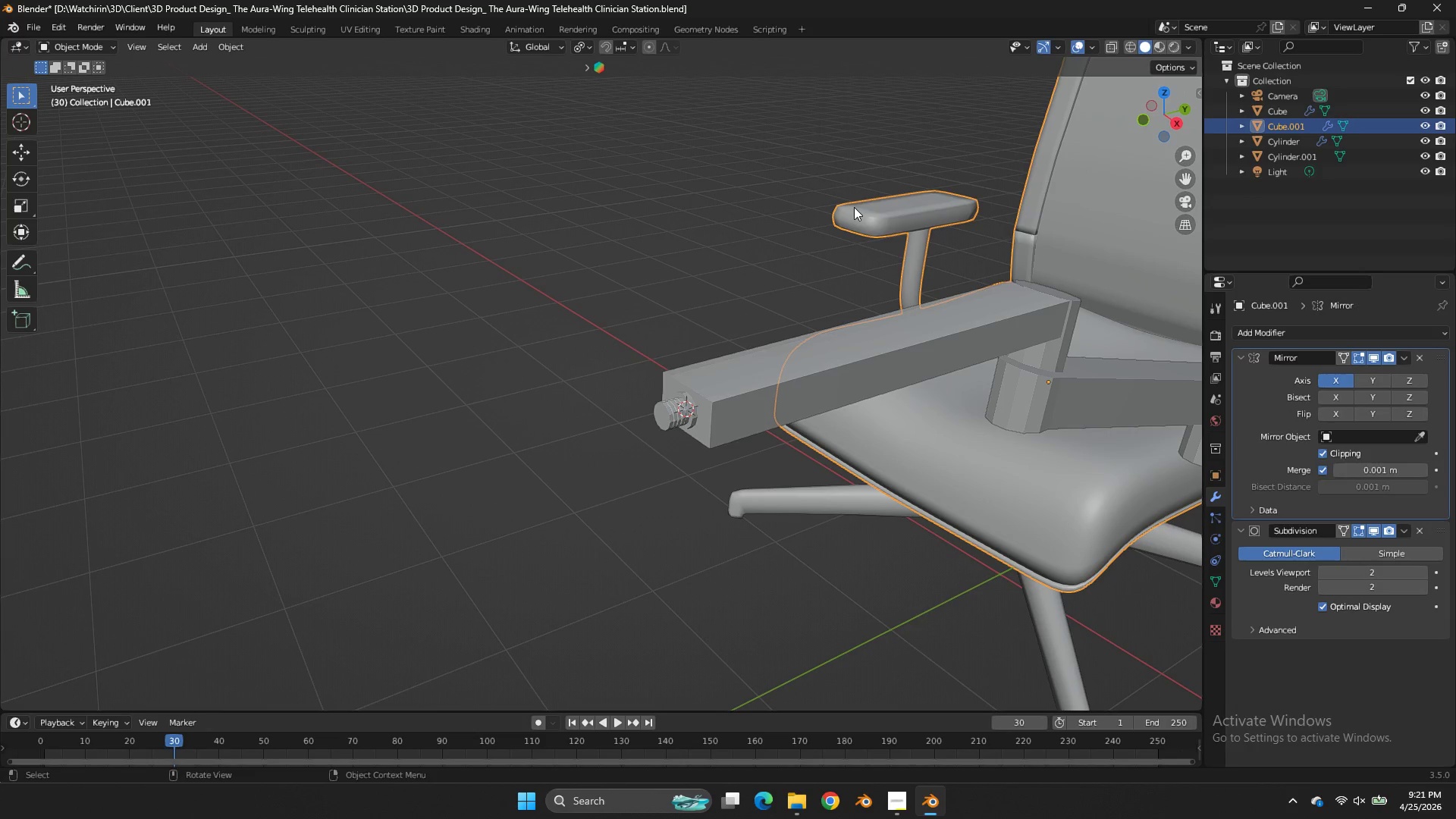 
left_click([854, 206])
 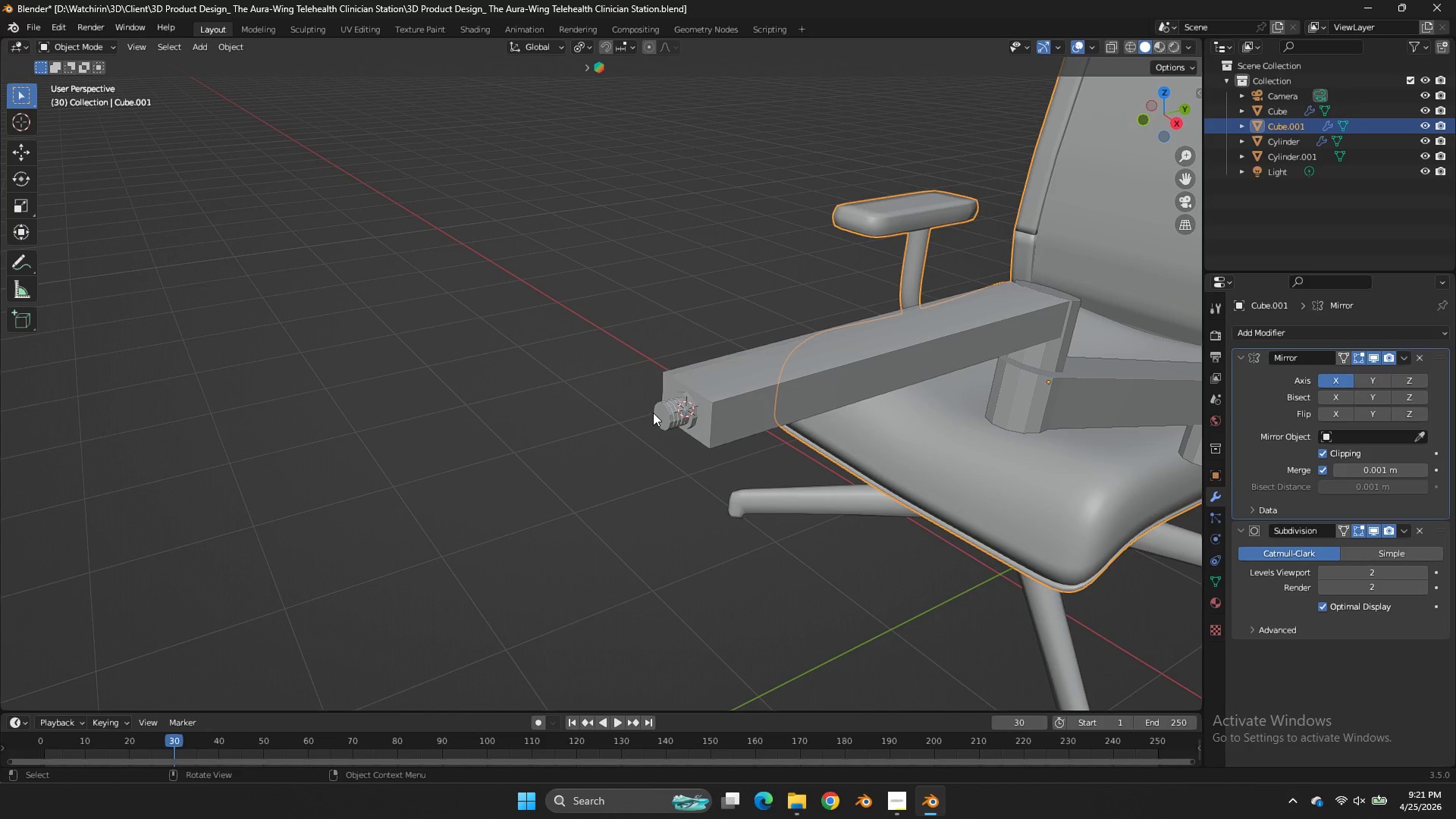 
left_click([653, 413])
 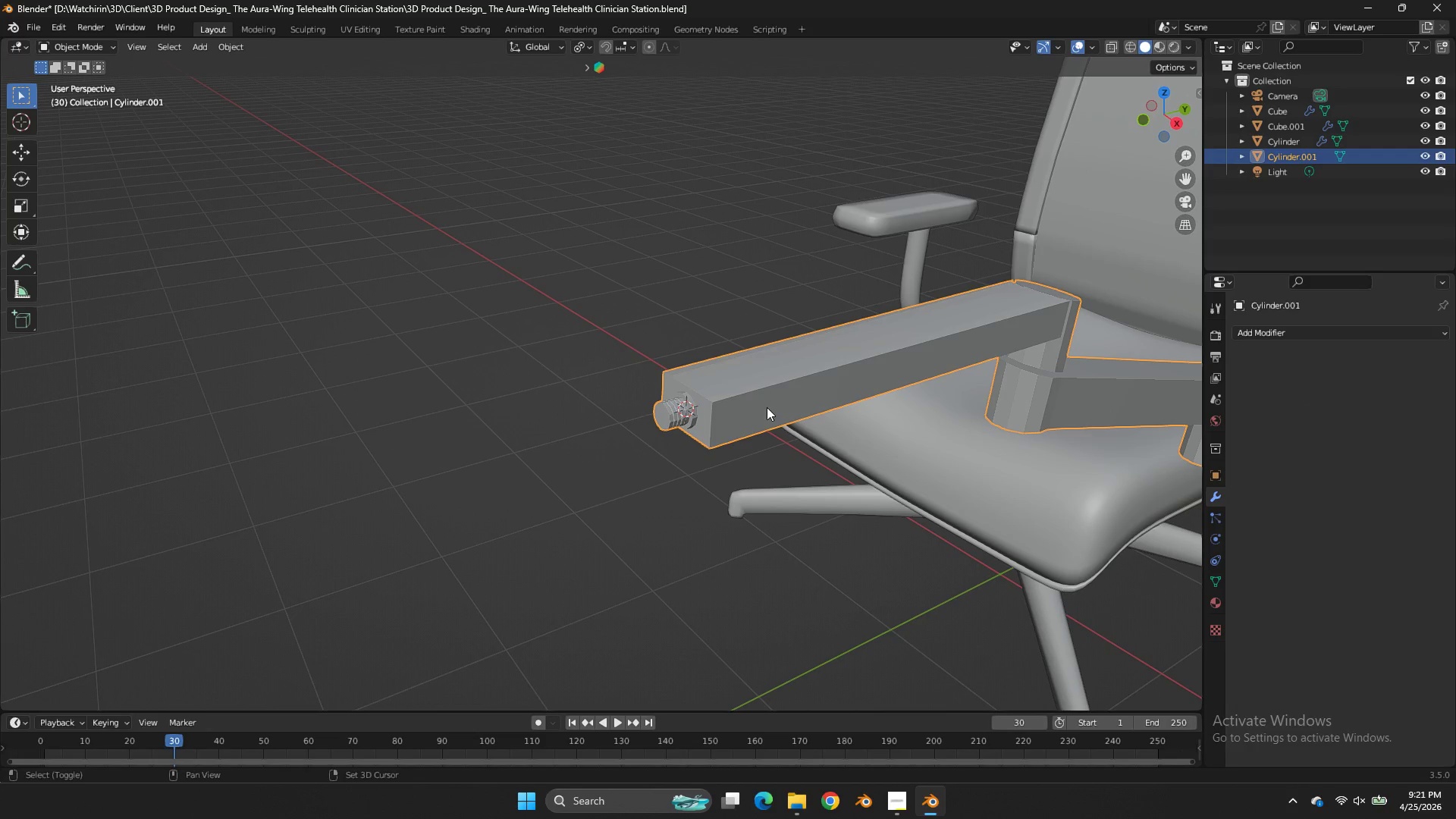 
key(Shift+ShiftLeft)
 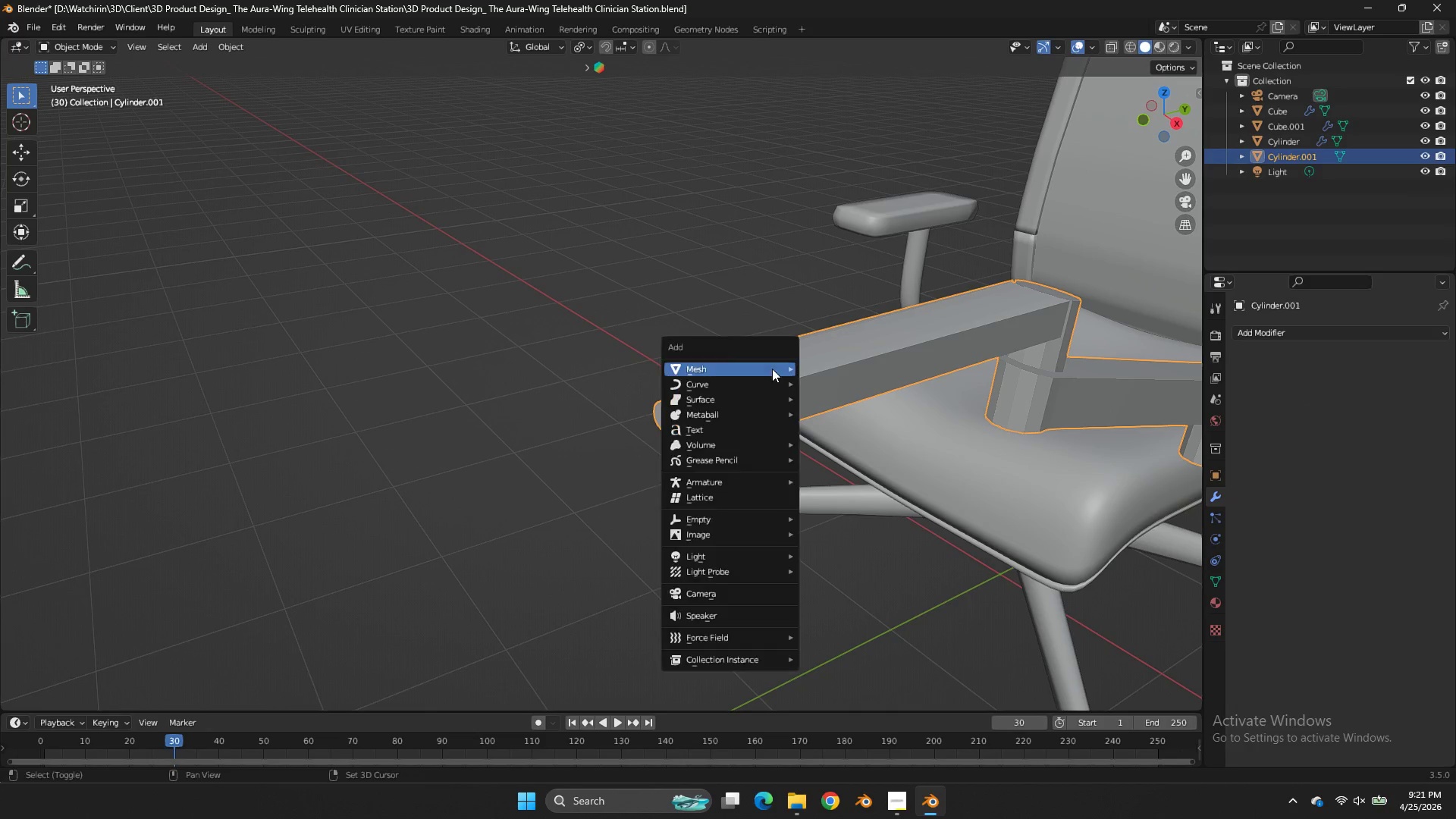 
key(Shift+ShiftLeft)
 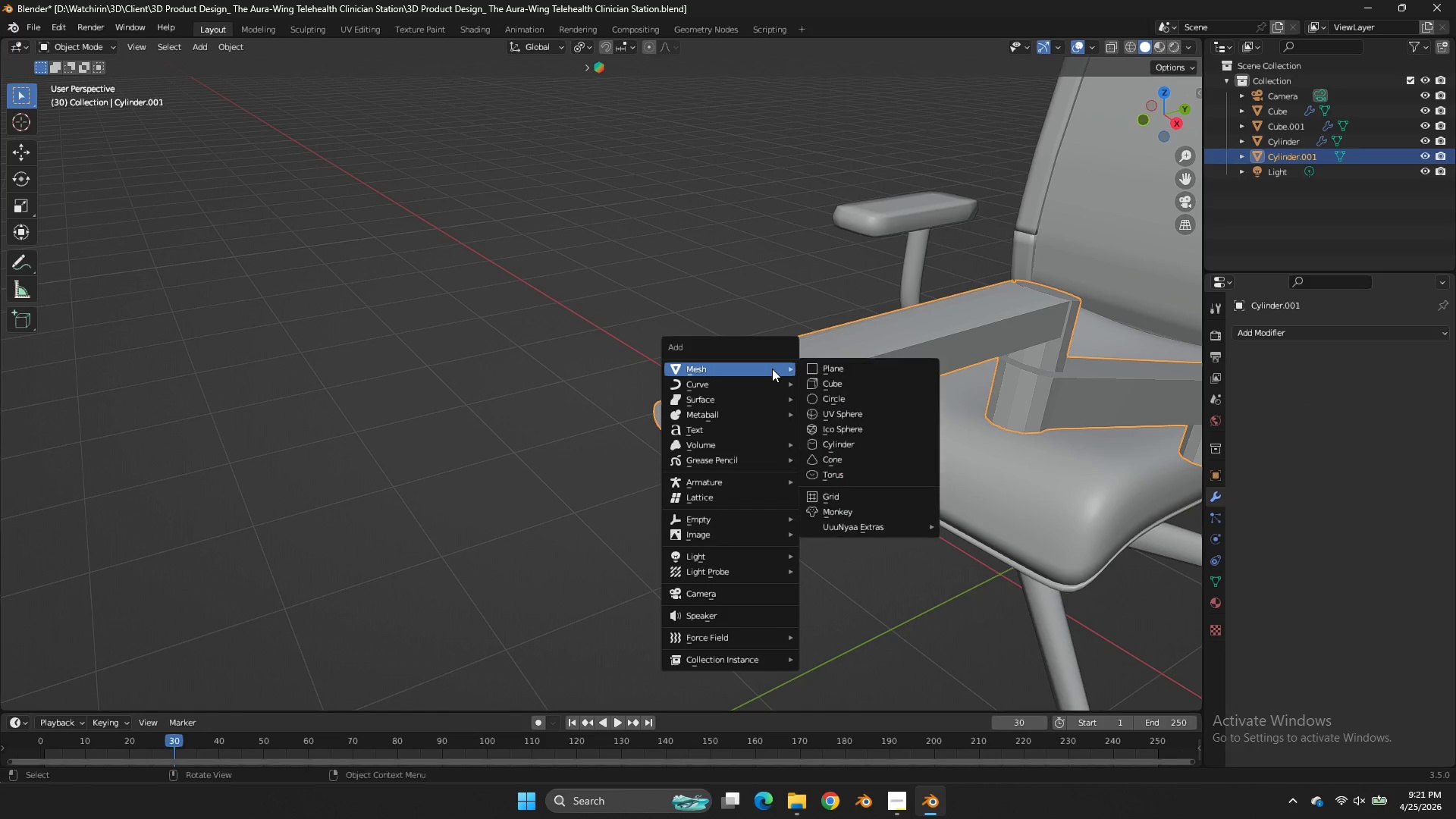 
key(Shift+A)
 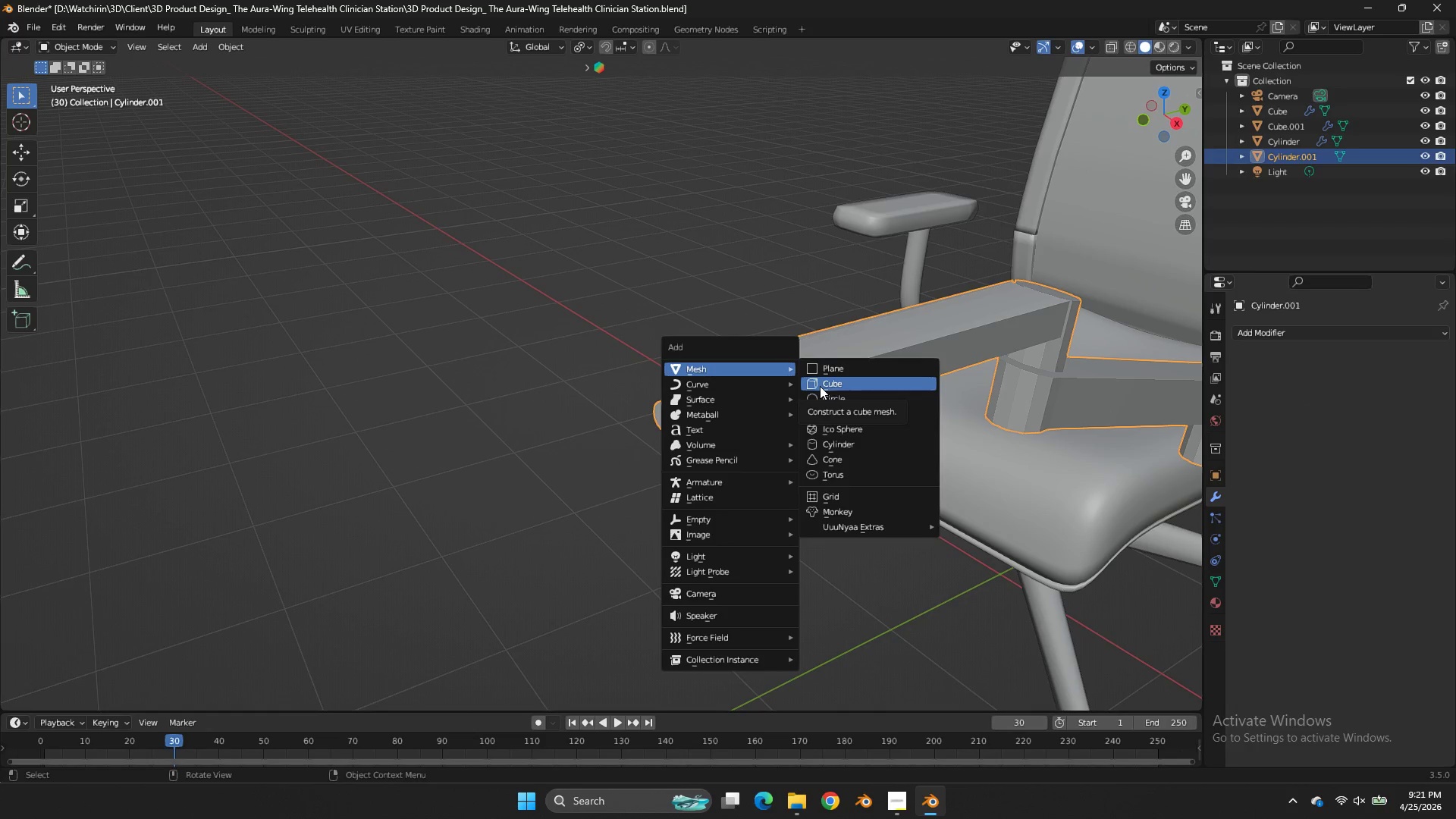 
left_click([820, 386])
 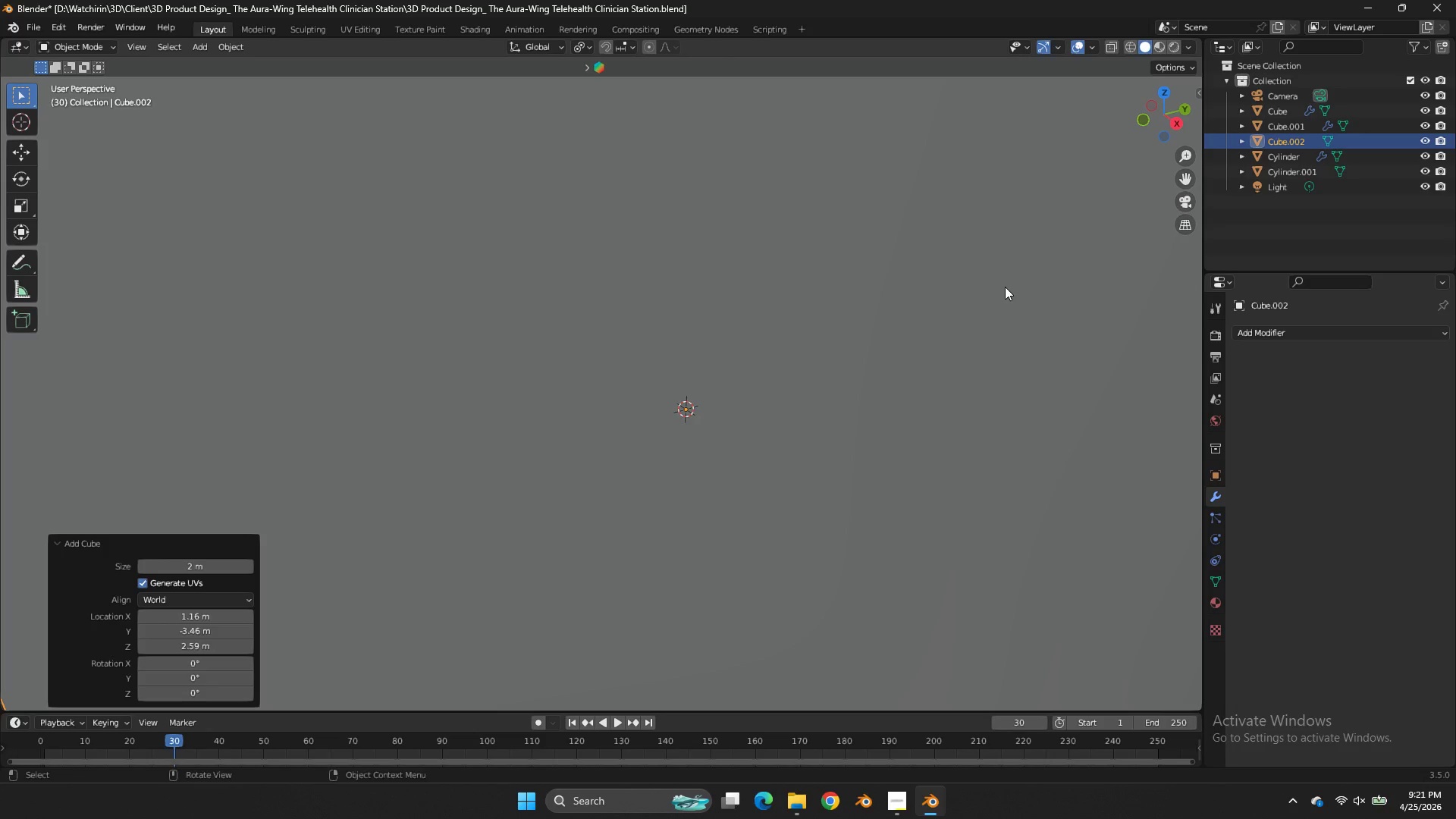 
key(S)
 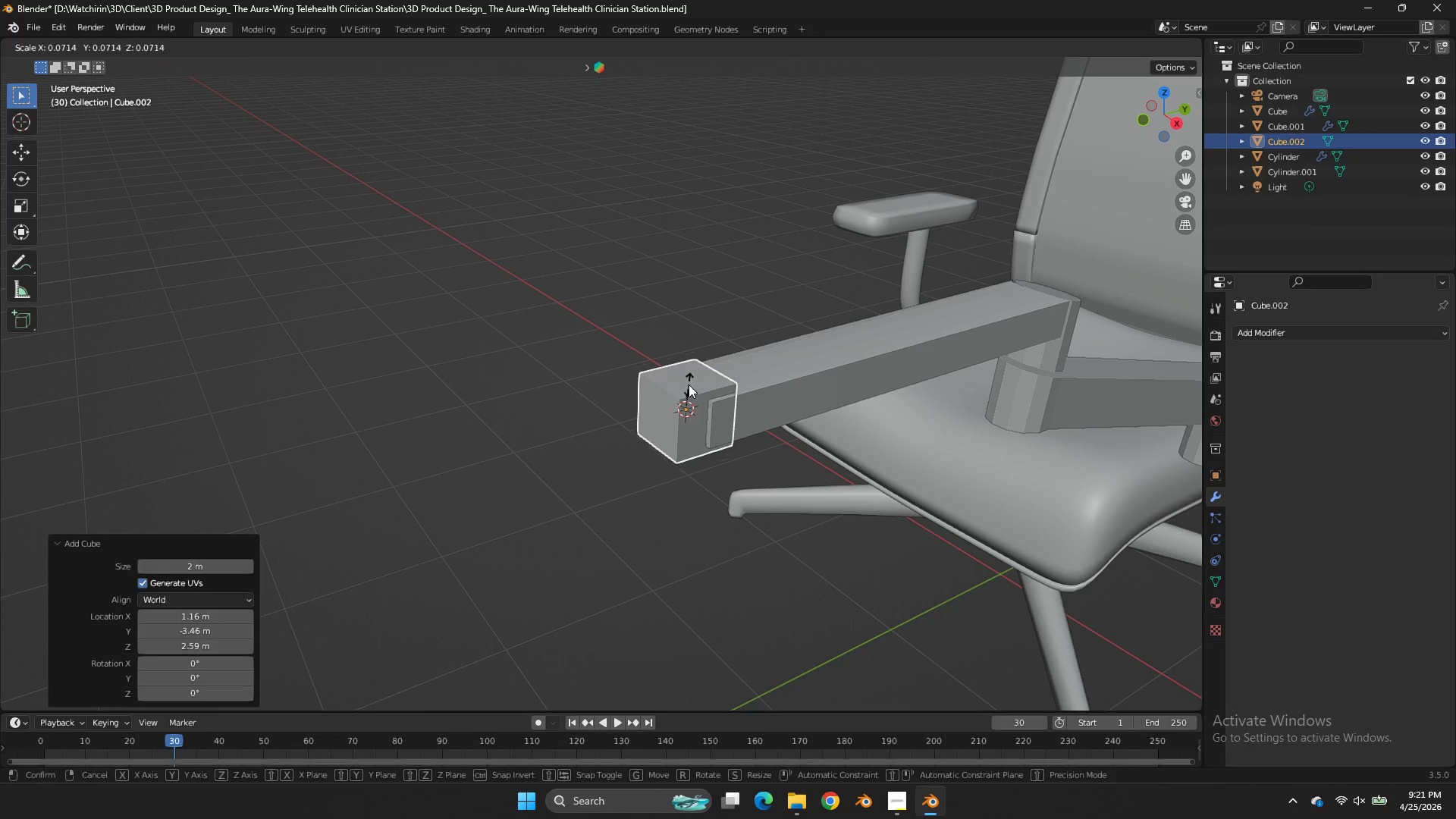 
left_click_drag(start_coordinate=[689, 384], to_coordinate=[726, 345])
 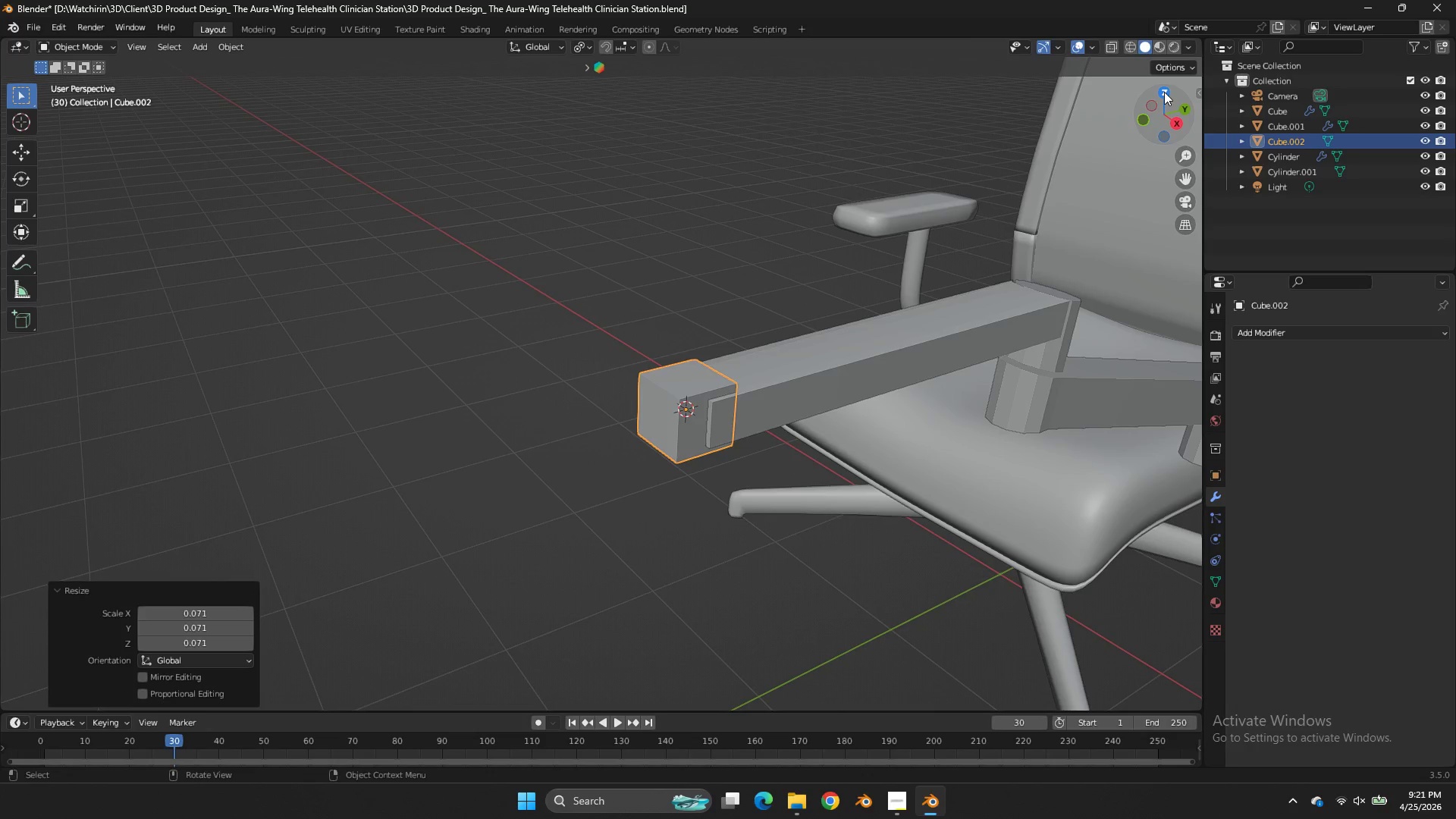 
left_click([1164, 92])
 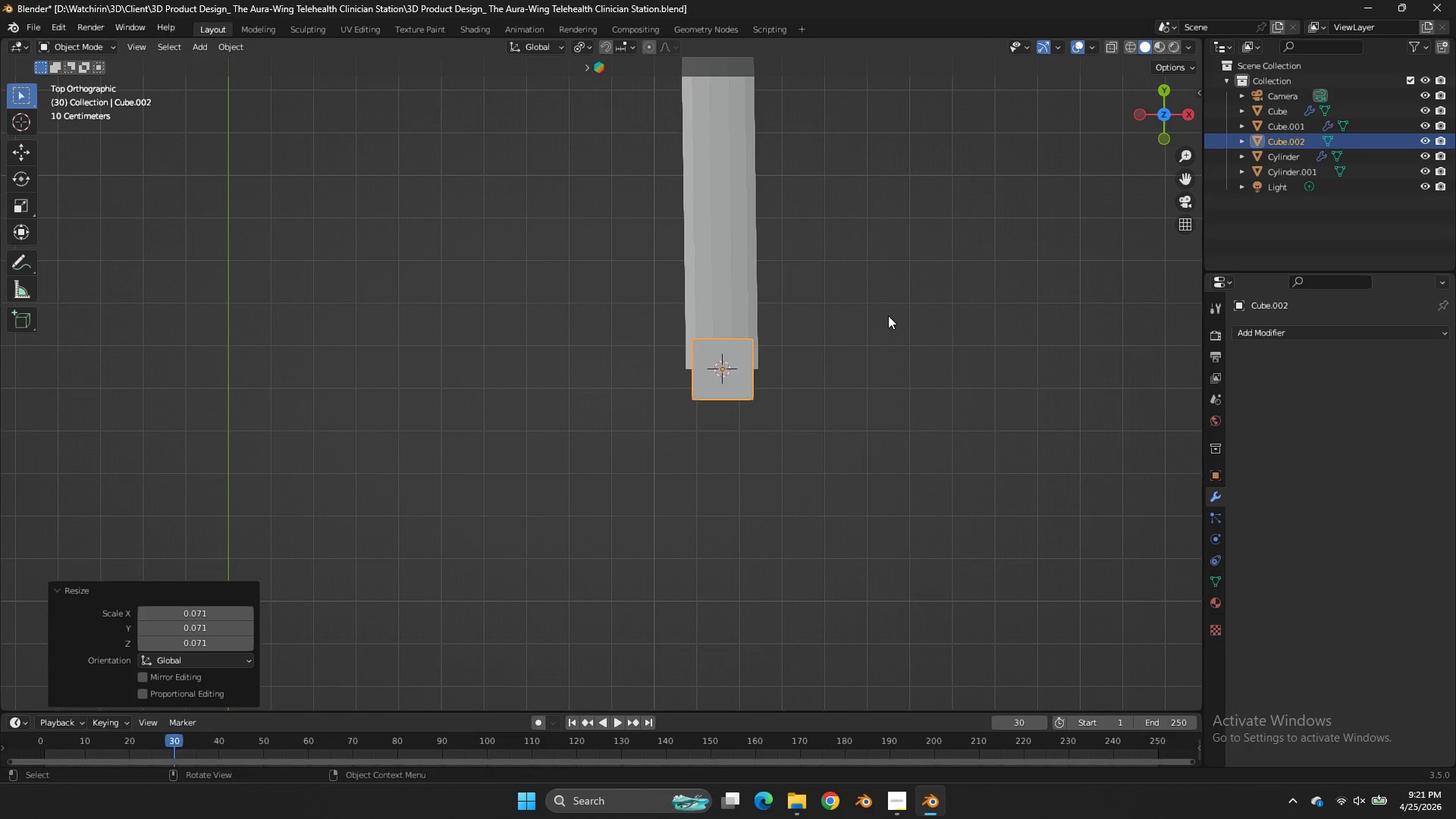 
type(sy)
 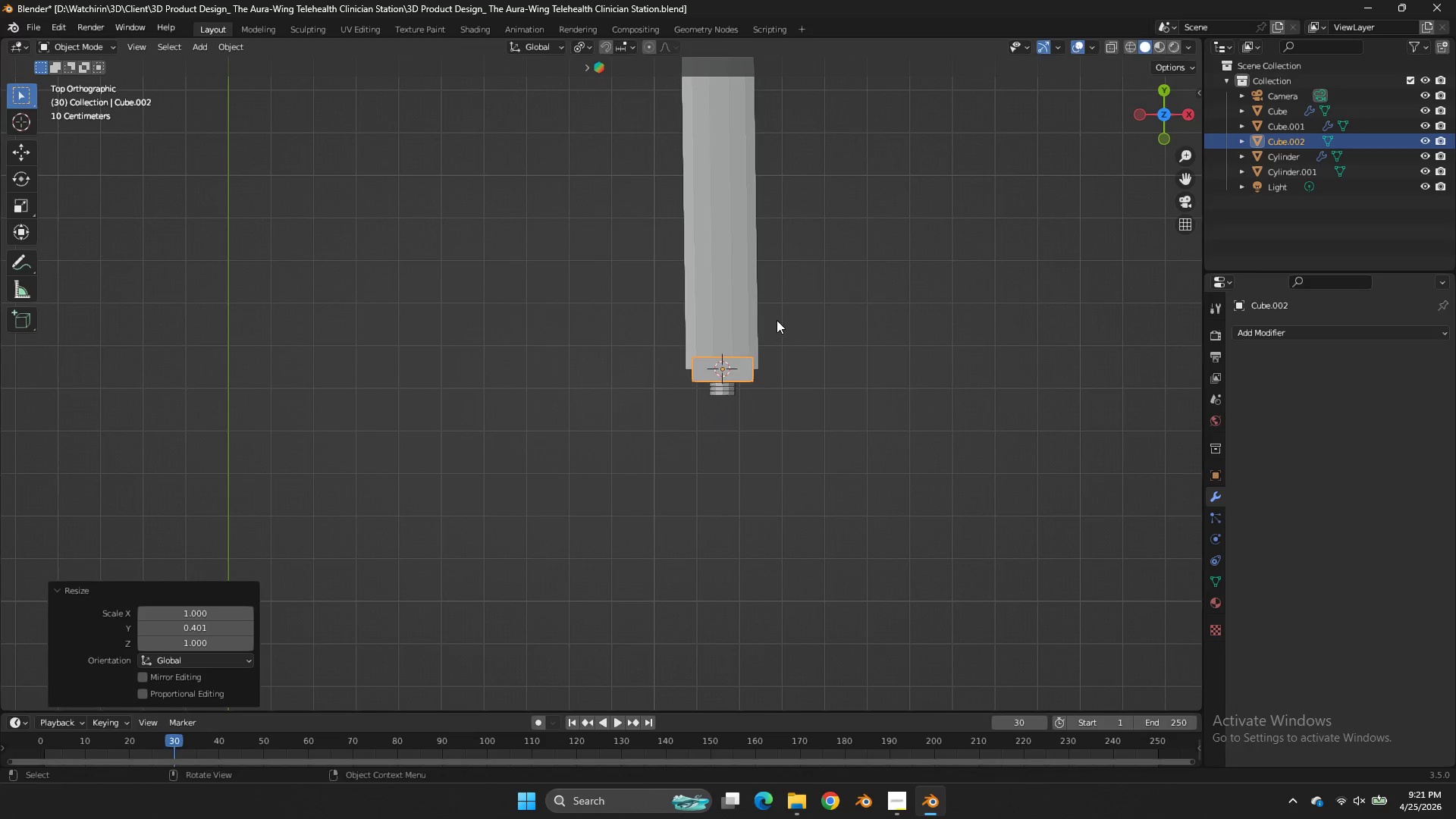 
left_click([777, 320])
 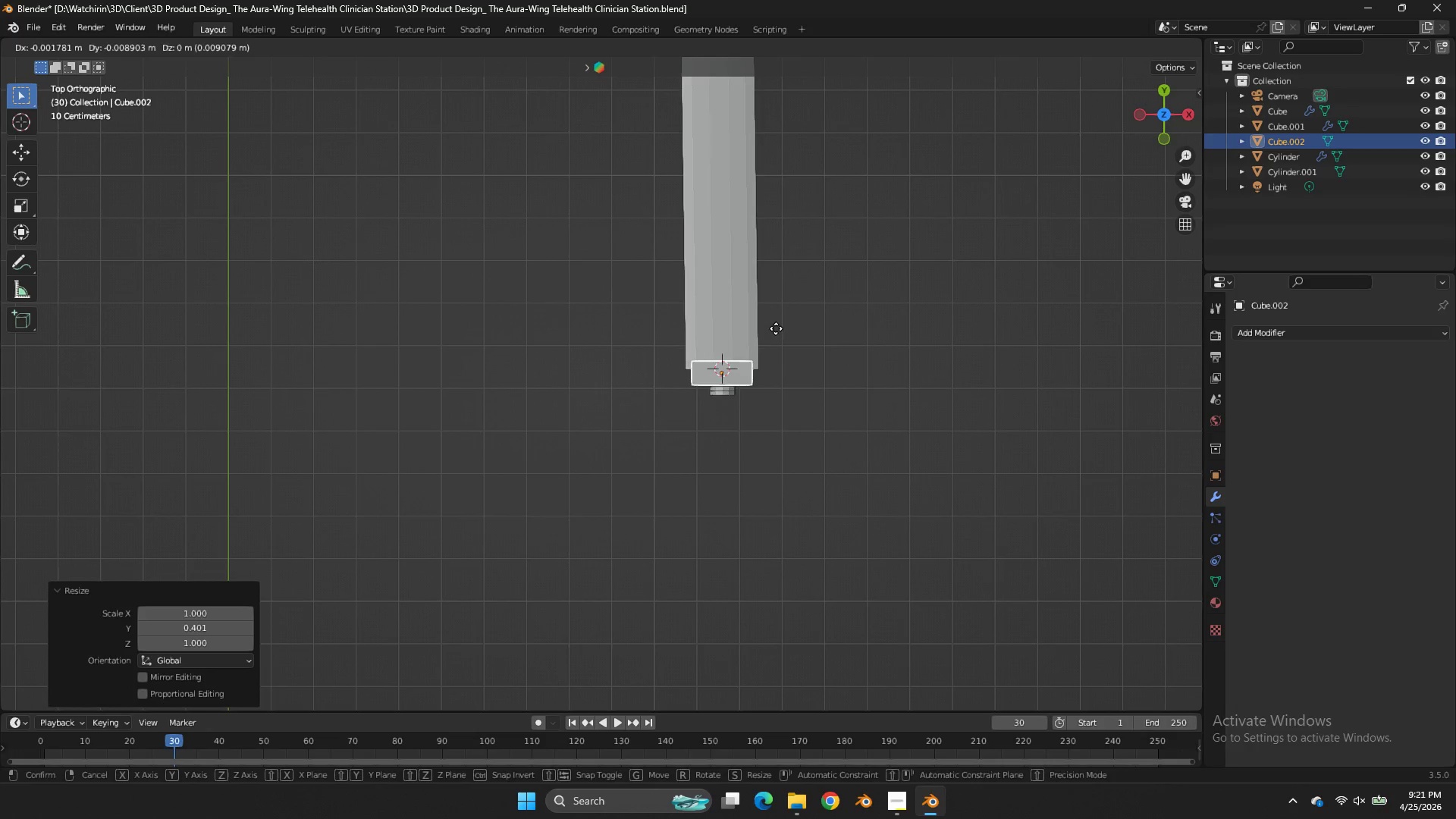 
type(gy)
 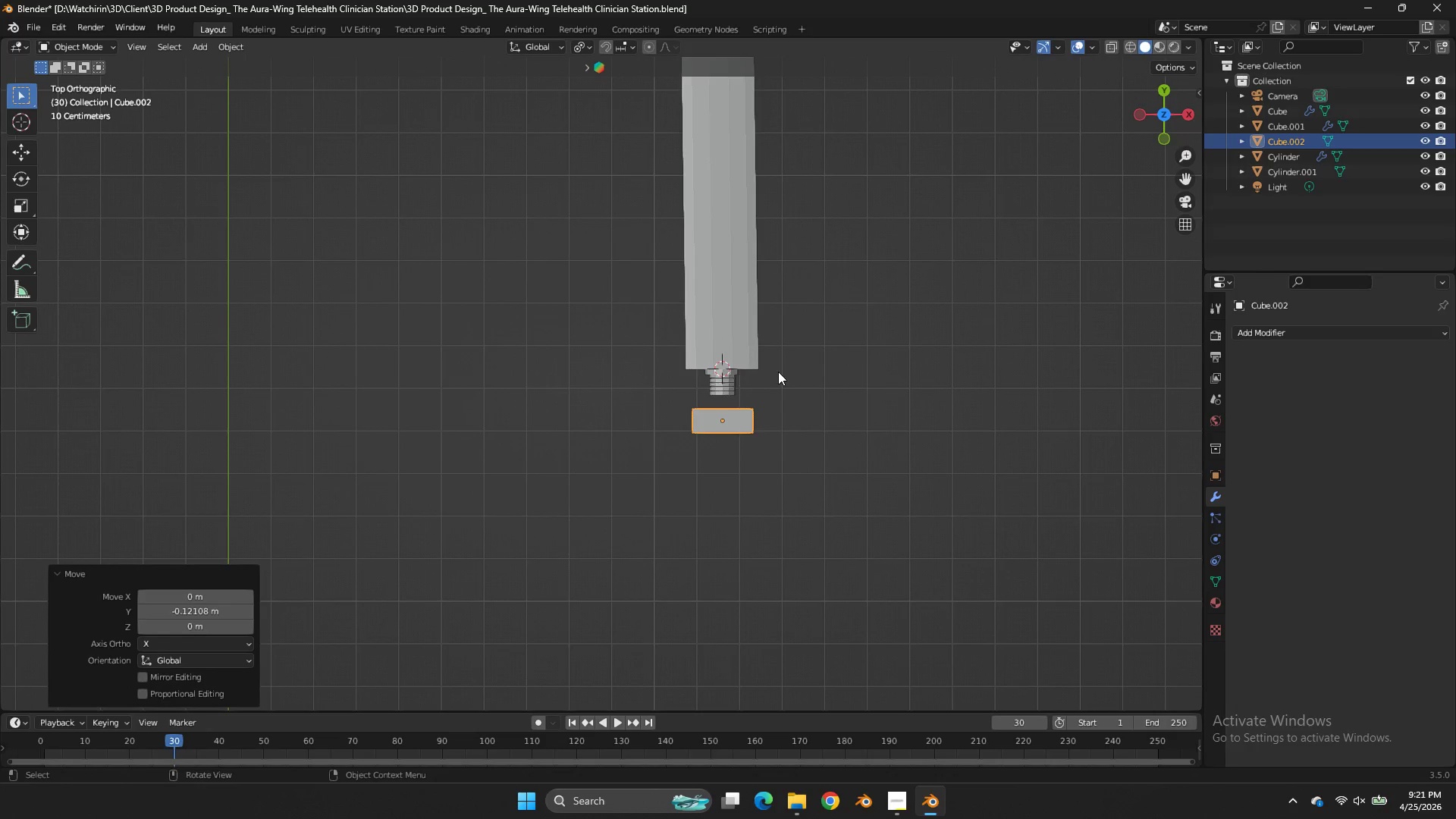 
left_click([778, 372])
 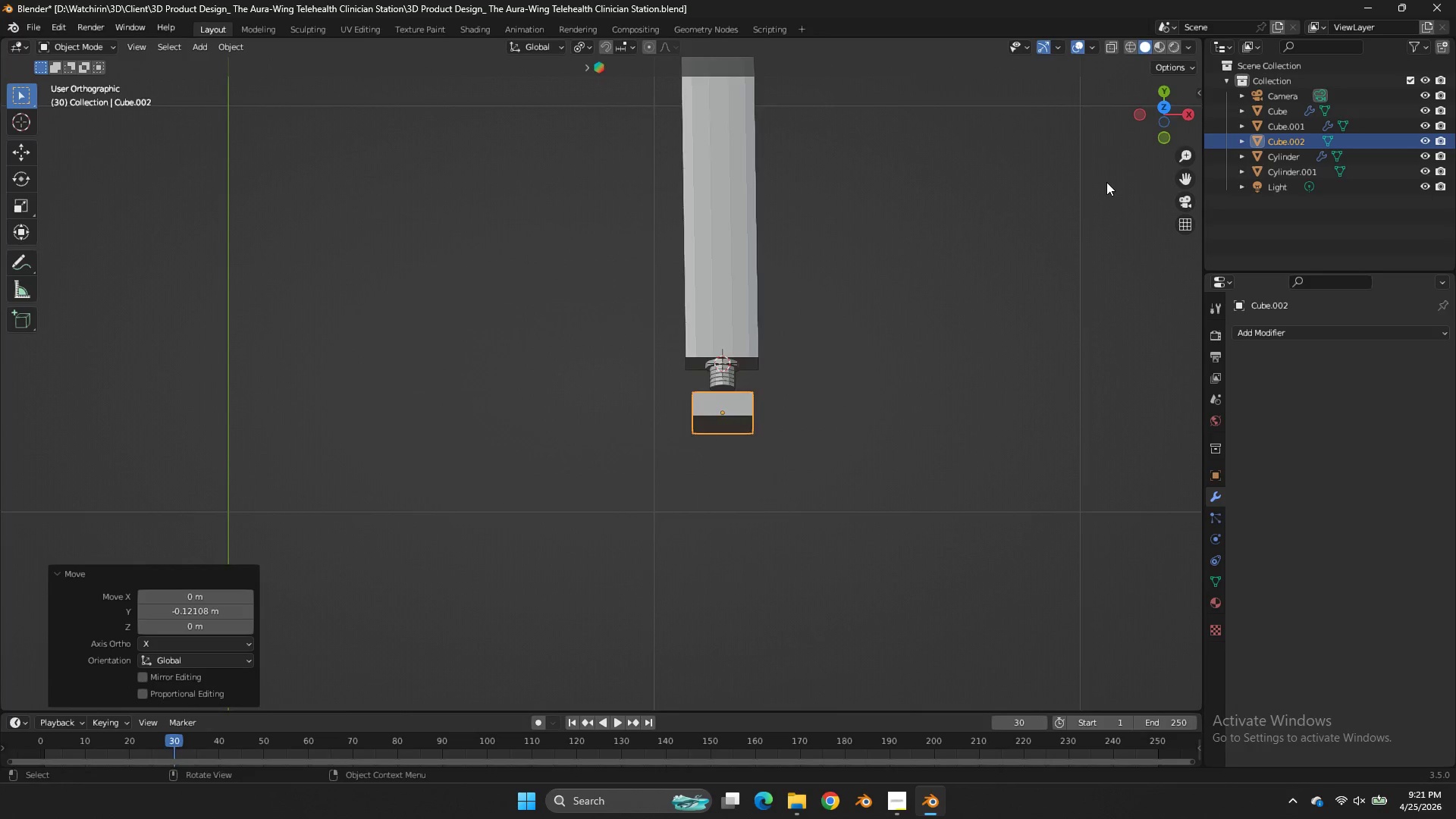 
type(sxsy)
 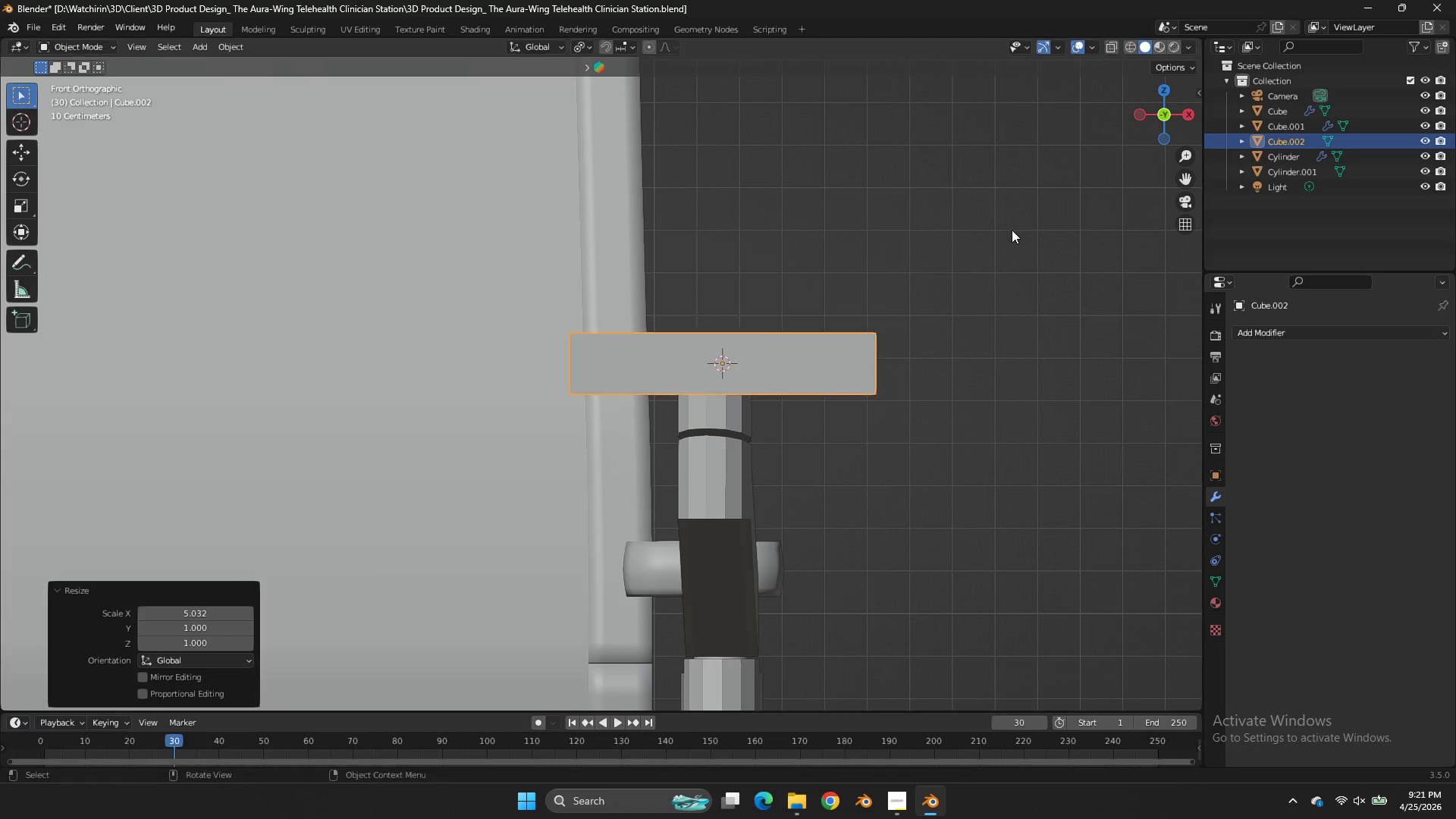 
left_click_drag(start_coordinate=[1043, 340], to_coordinate=[1047, 302])
 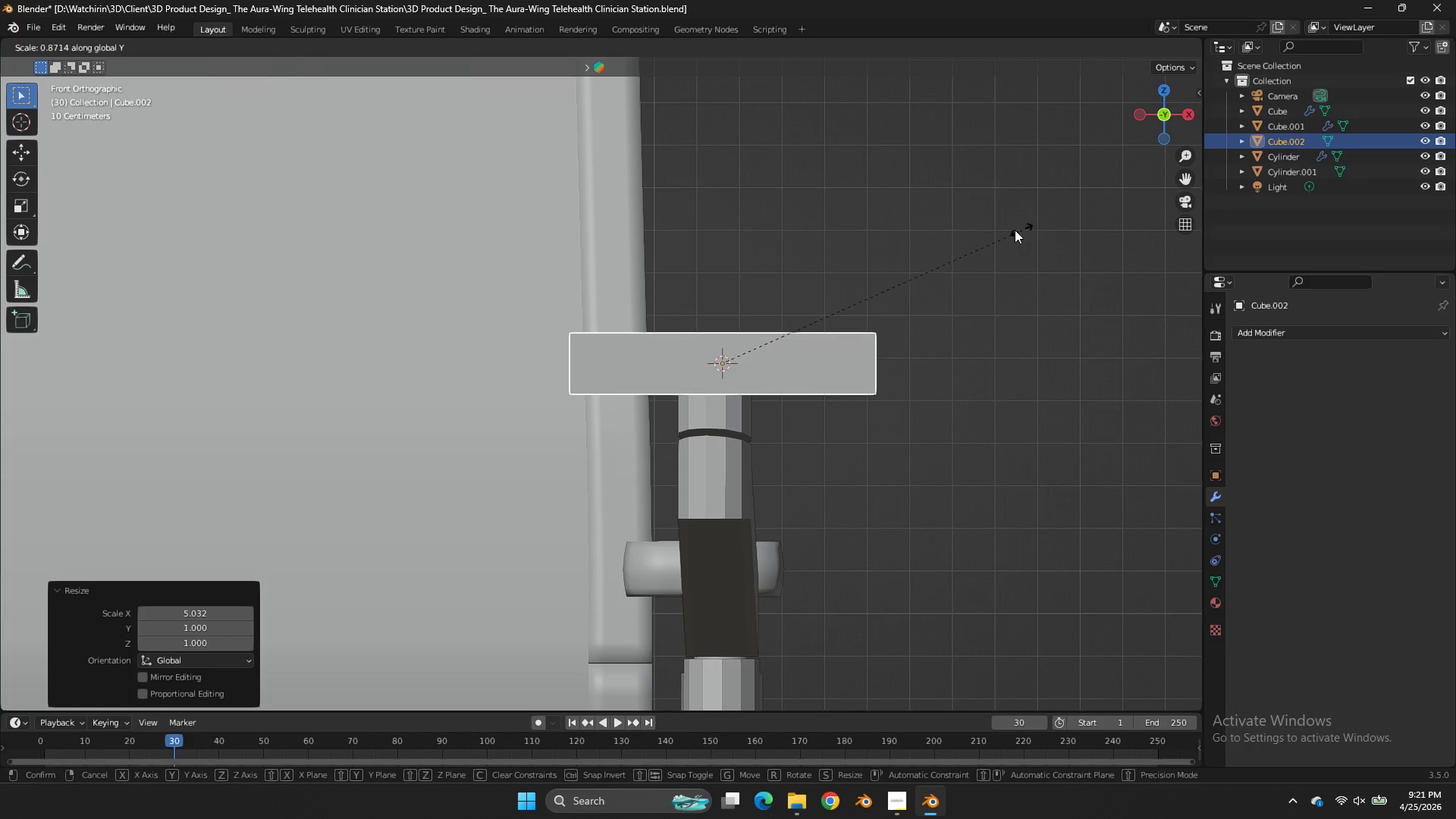 
right_click([1012, 230])
 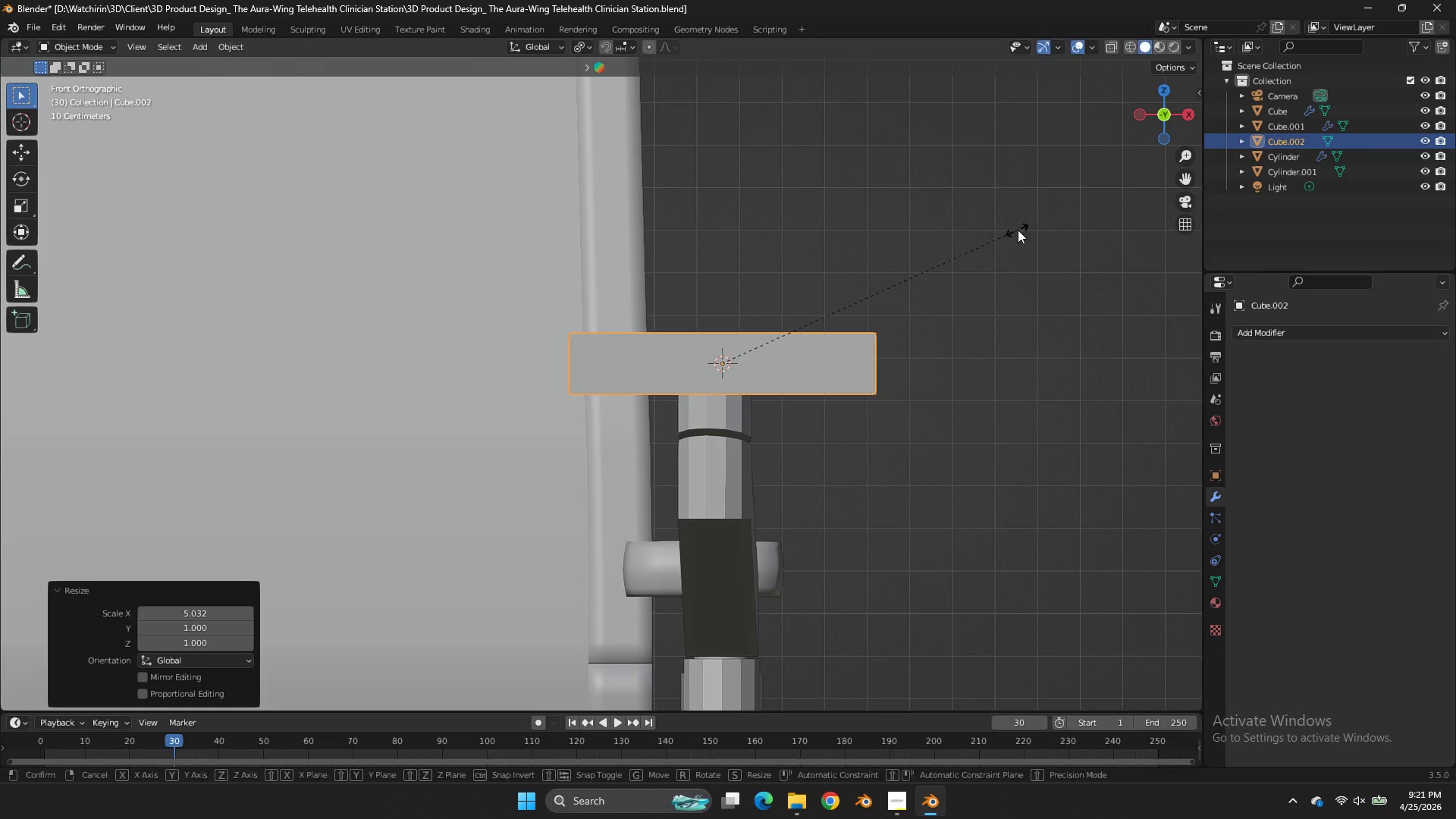 
type(sz)
 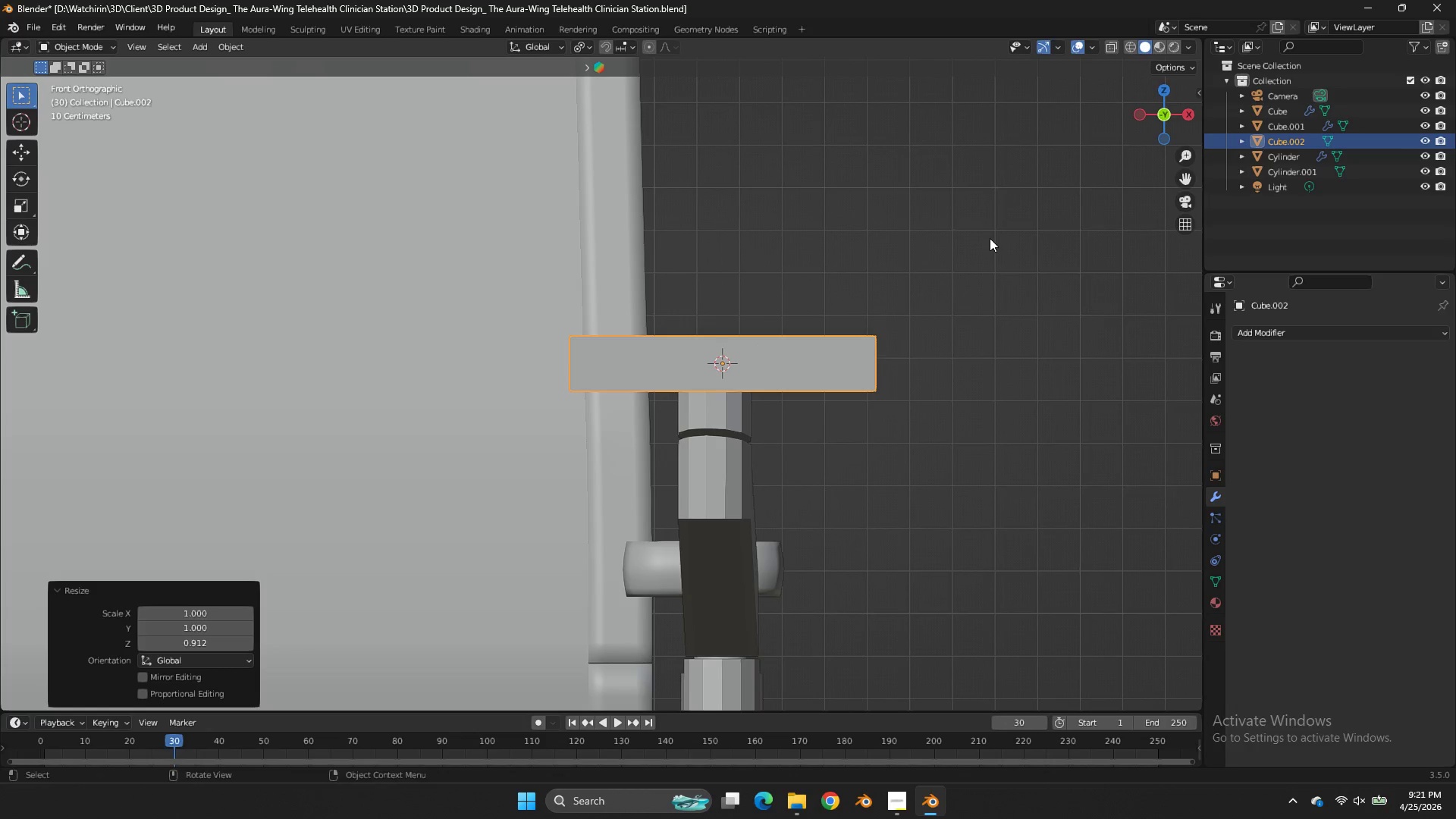 
left_click([990, 238])
 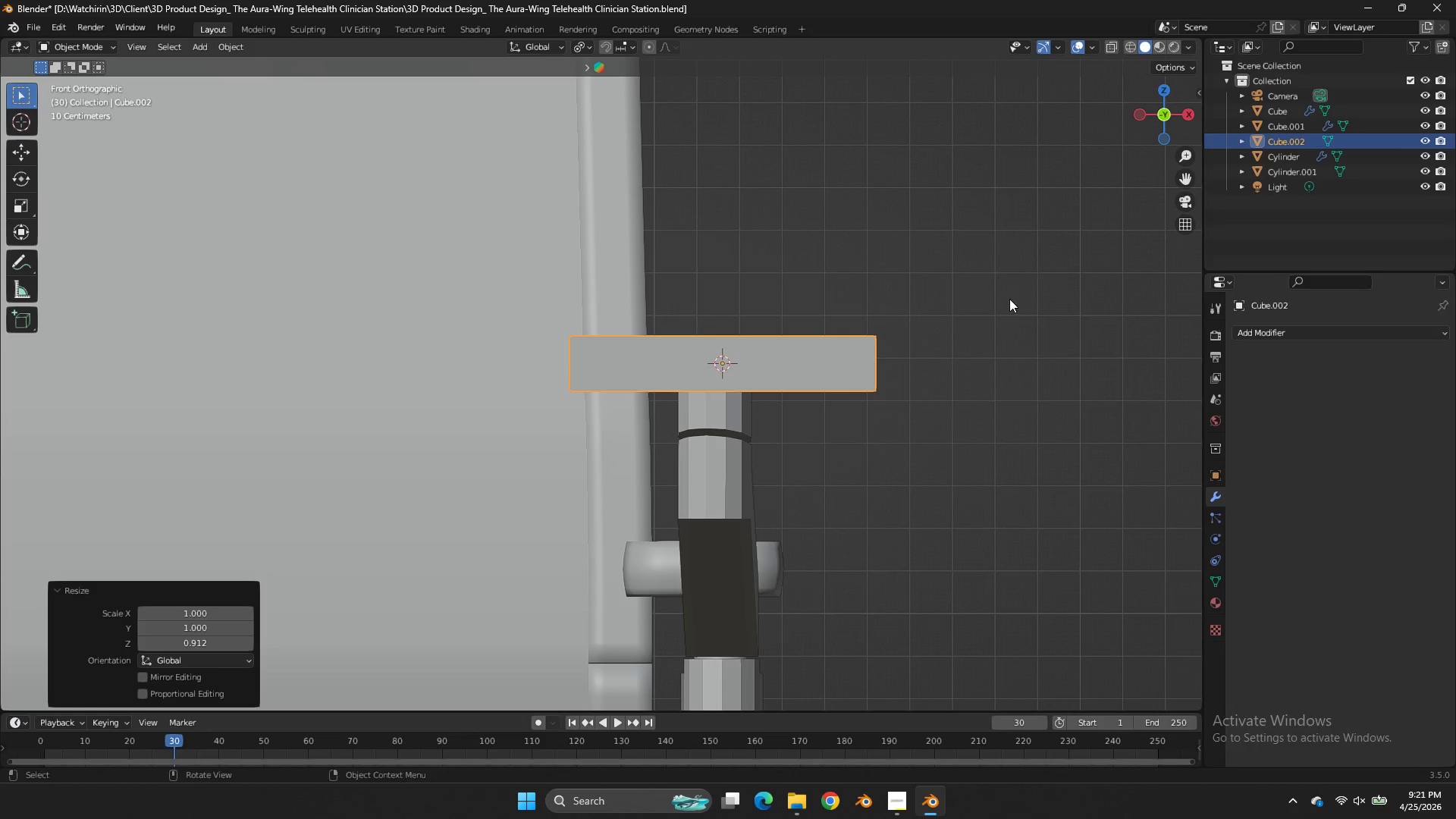 
wait(7.67)
 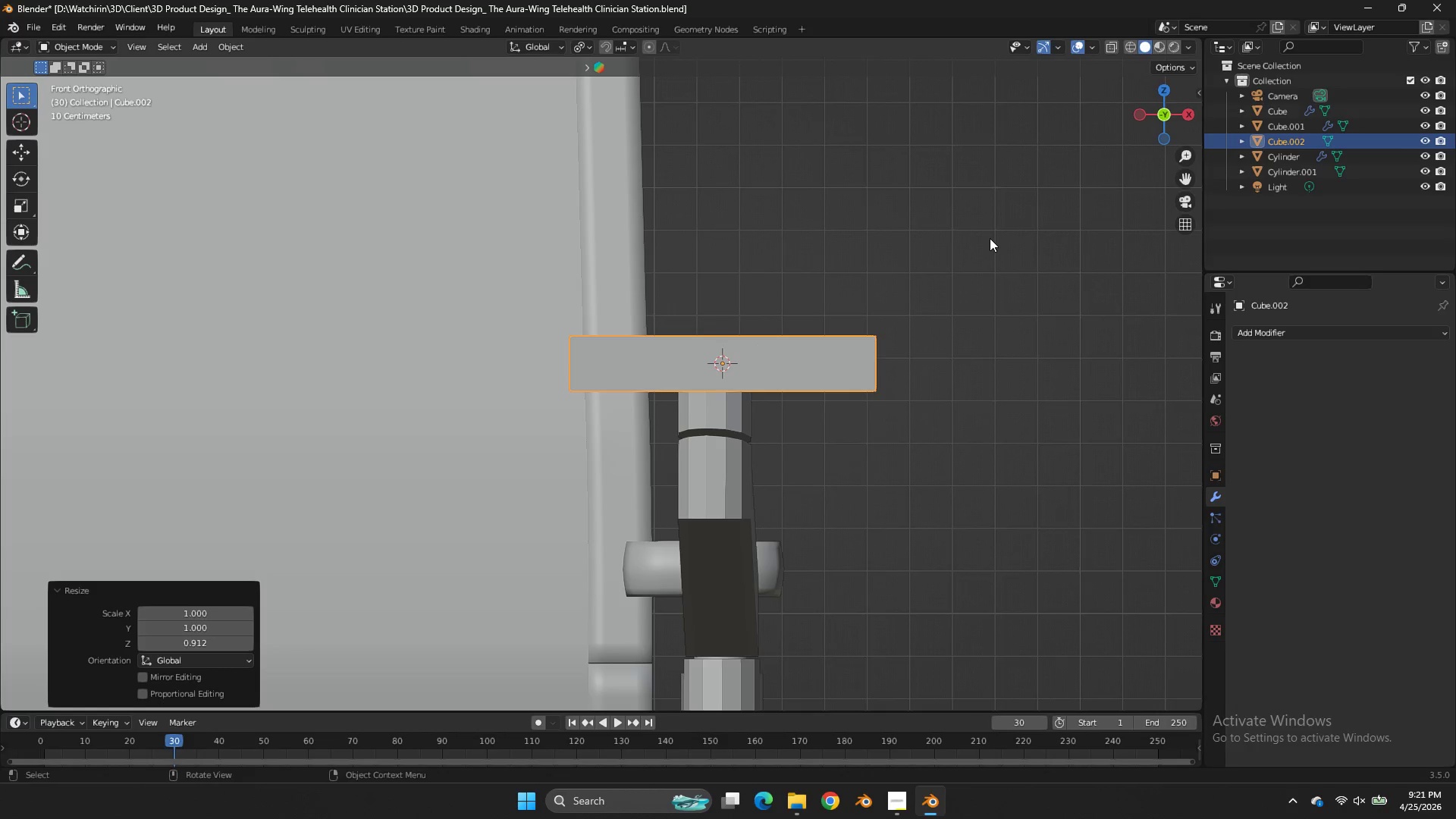 
left_click_drag(start_coordinate=[1157, 118], to_coordinate=[1136, 251])
 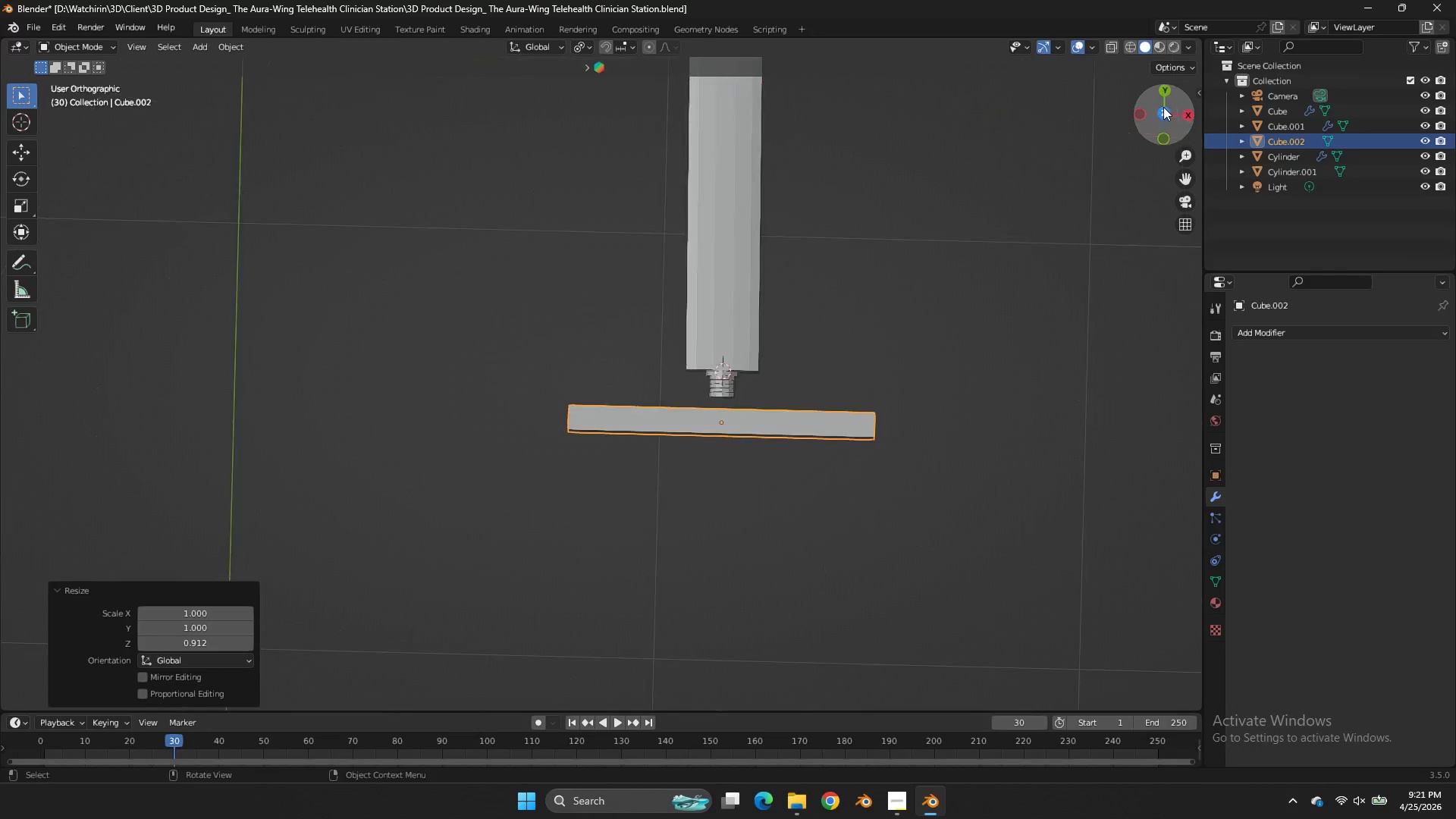 
left_click([1163, 107])
 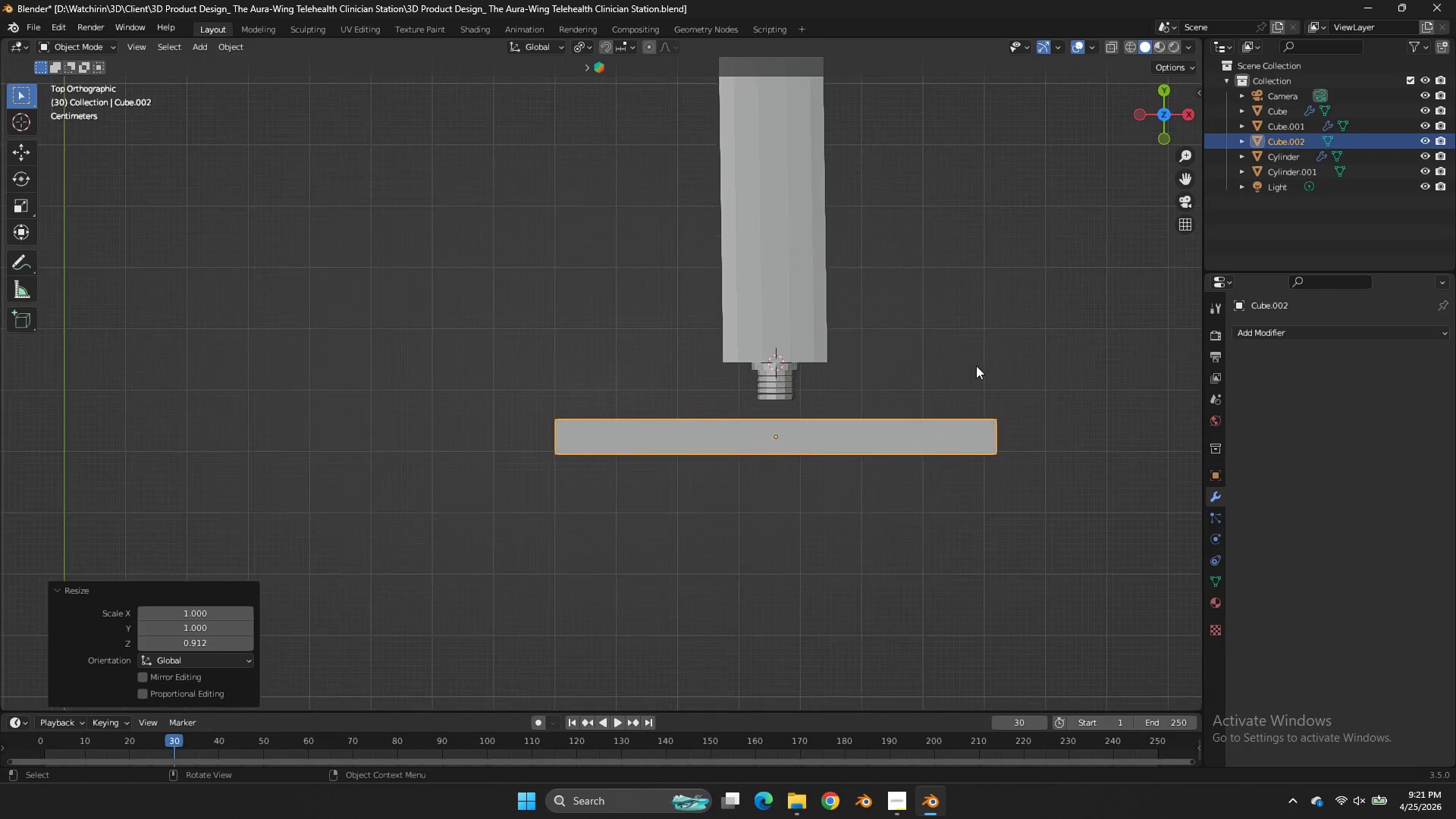 
scroll: coordinate [976, 365], scroll_direction: up, amount: 2.0
 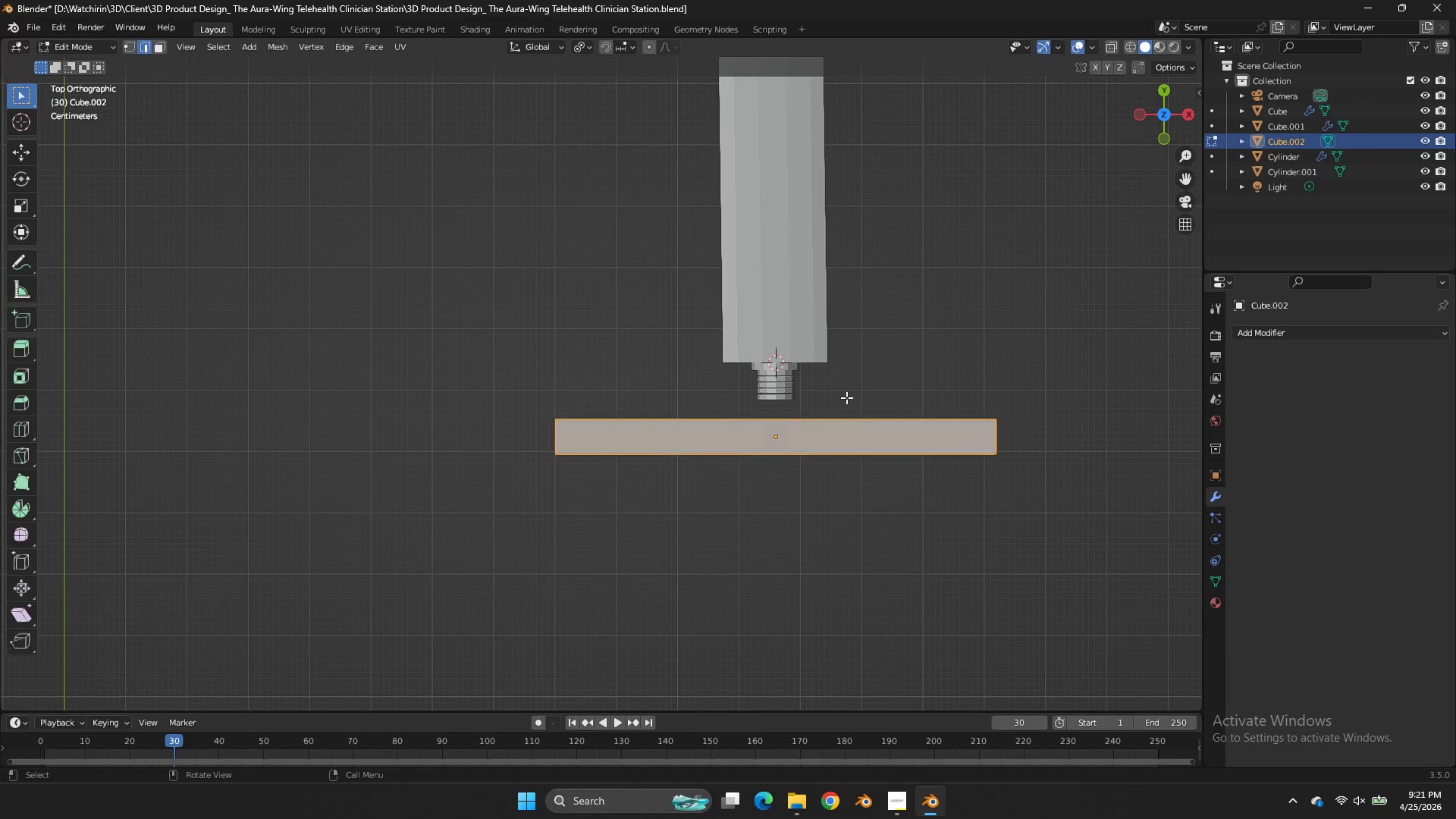 
key(Tab)
 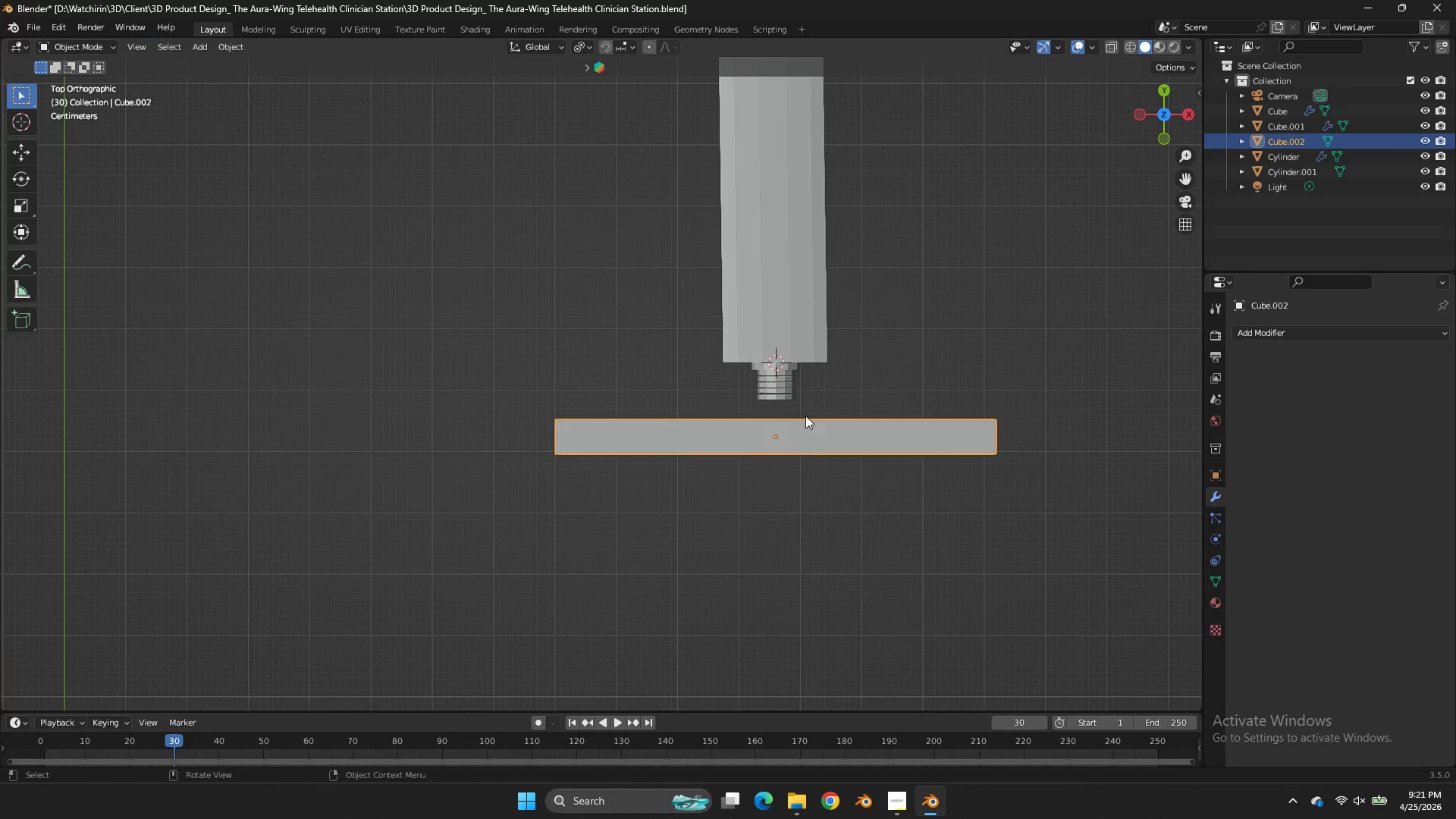 
key(Tab)
 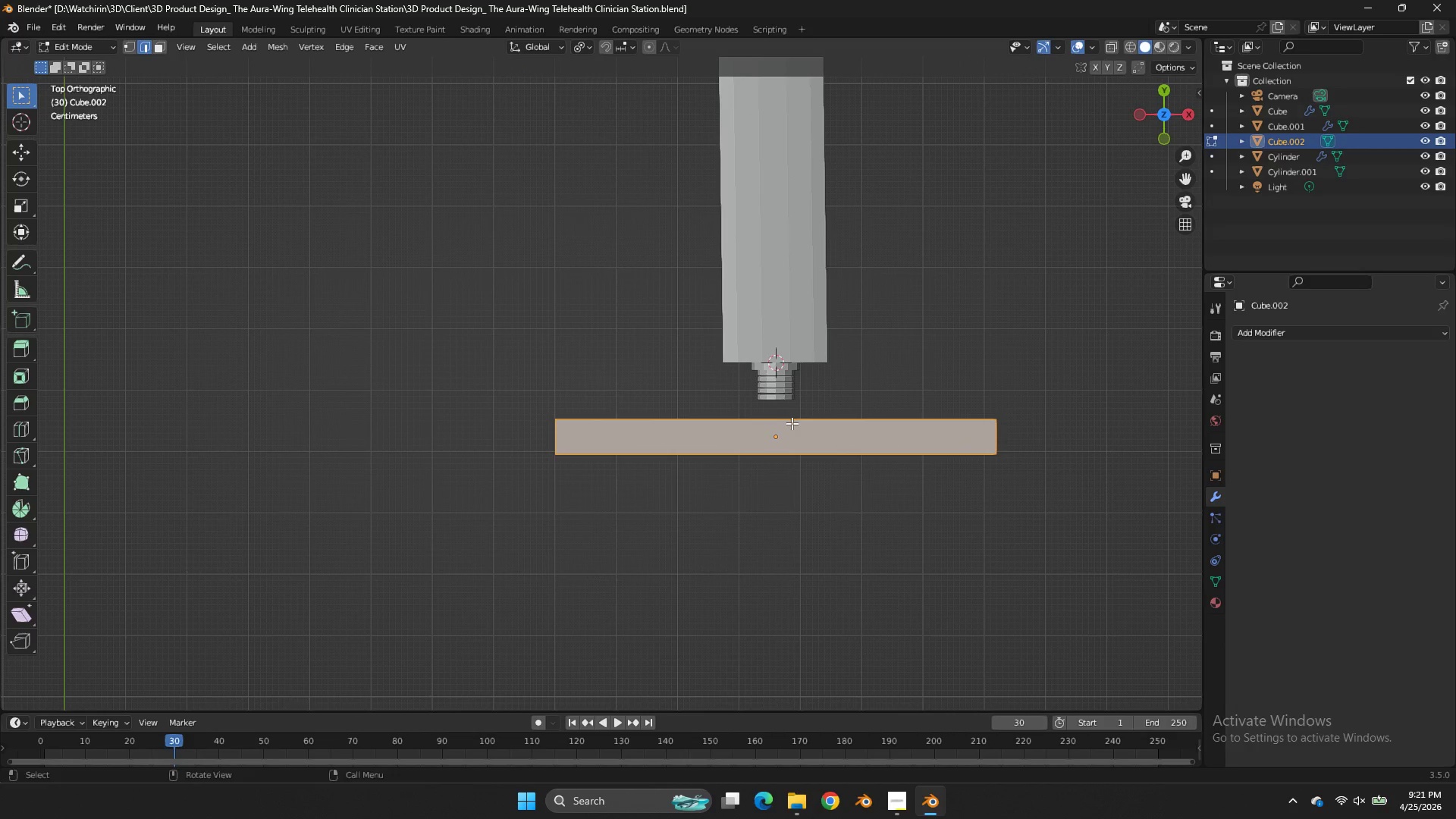 
key(Tab)
 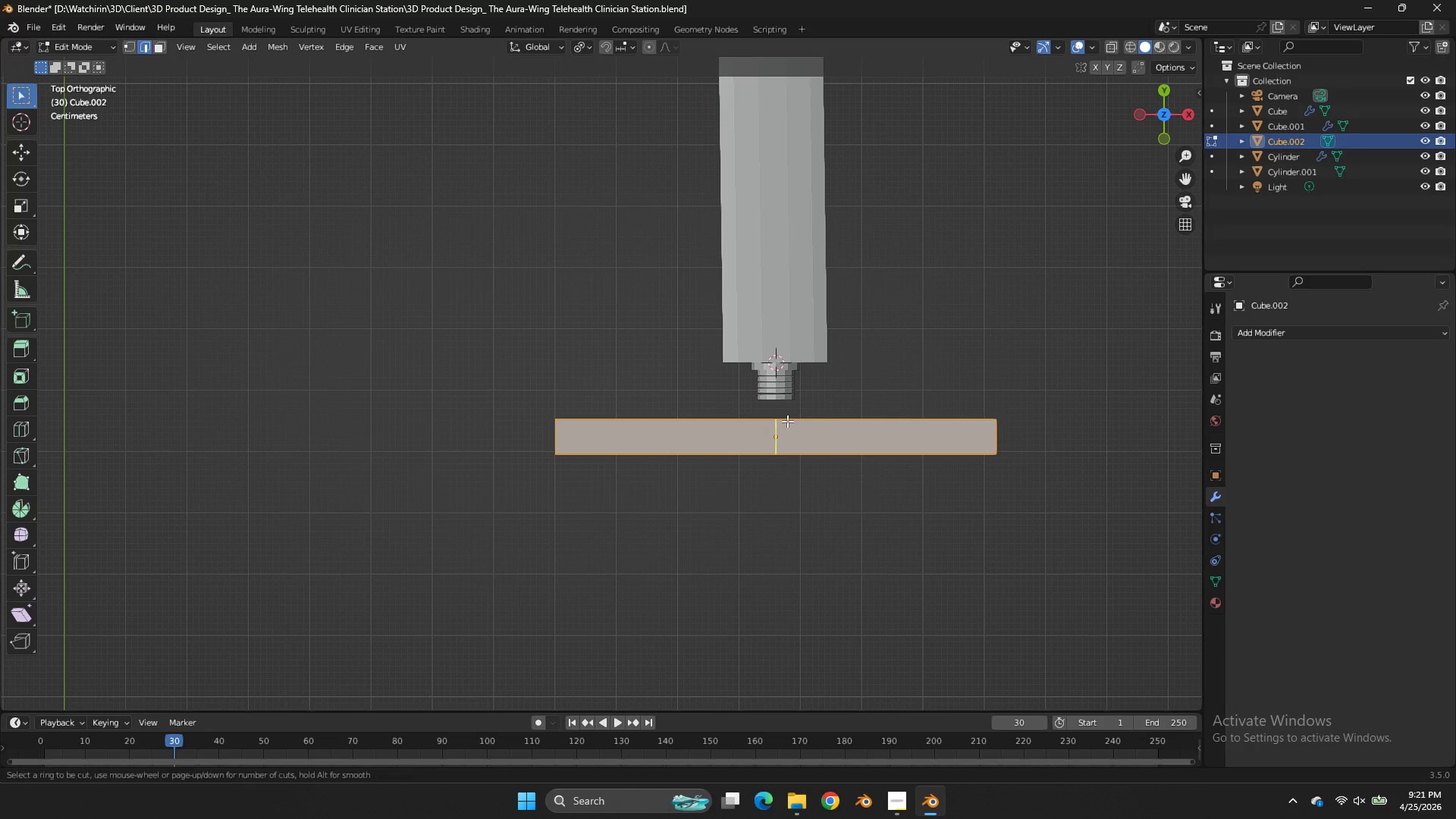 
key(Control+ControlLeft)
 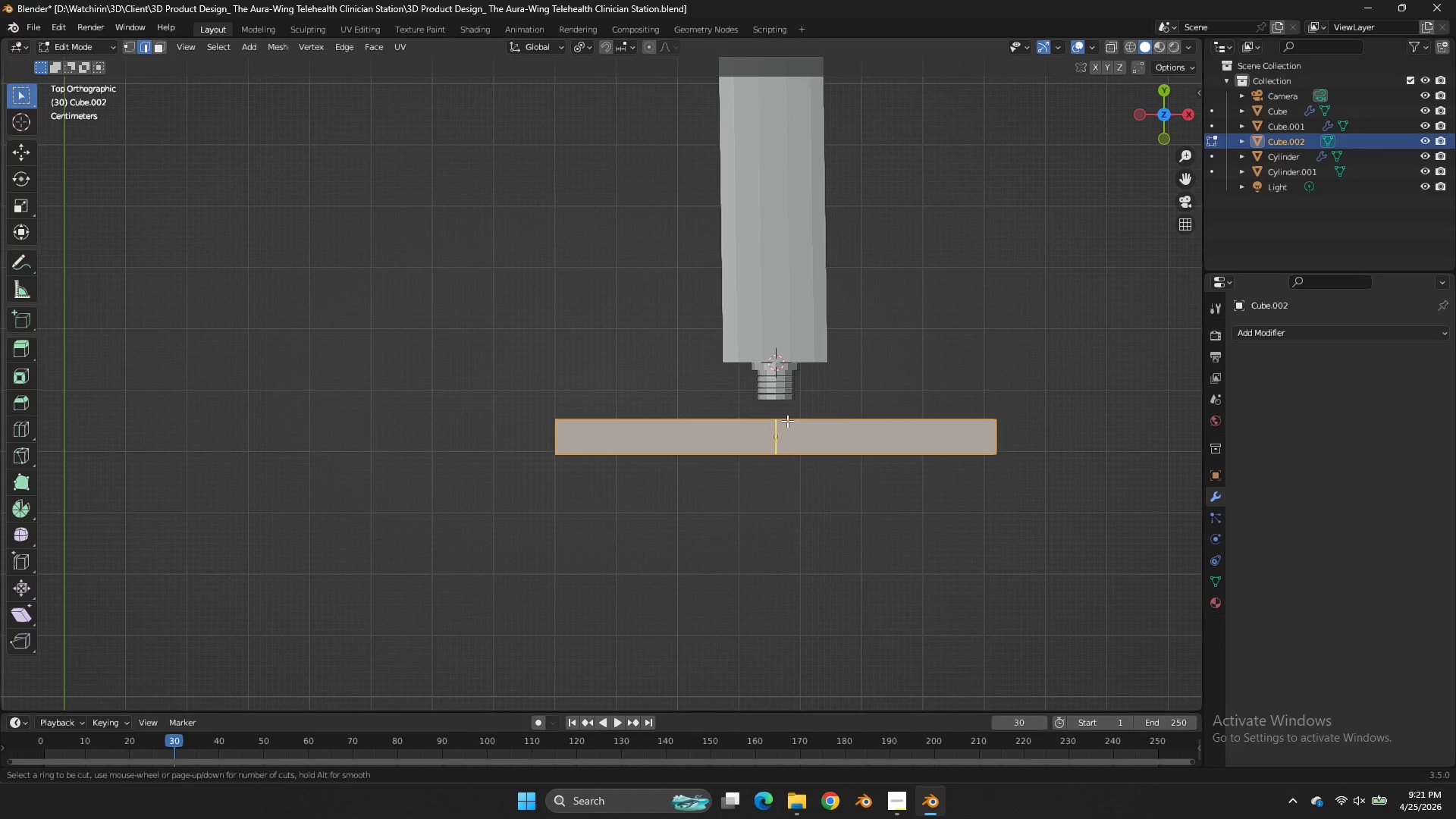 
key(Control+R)
 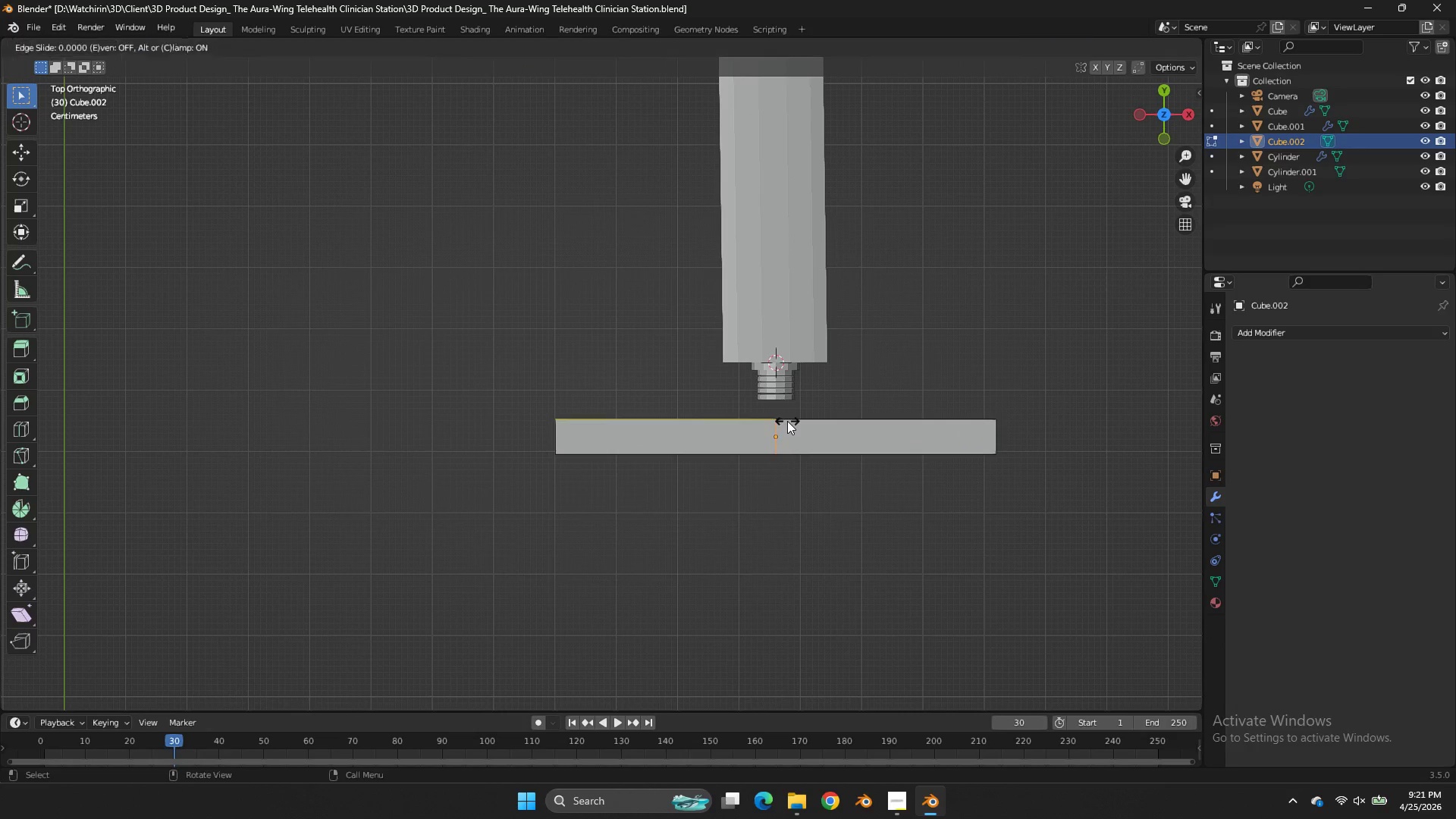 
left_click([787, 421])
 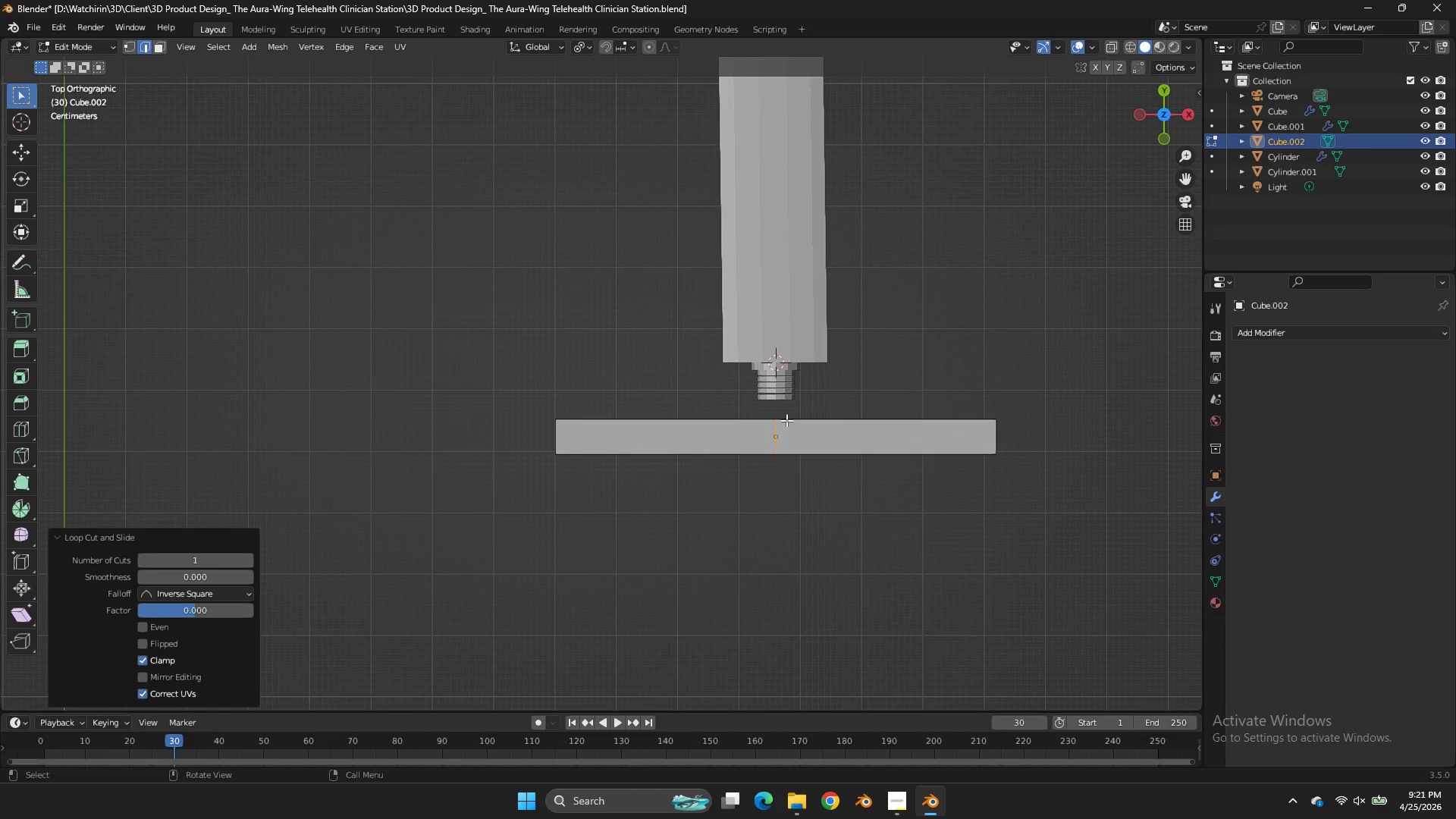 
right_click([787, 421])
 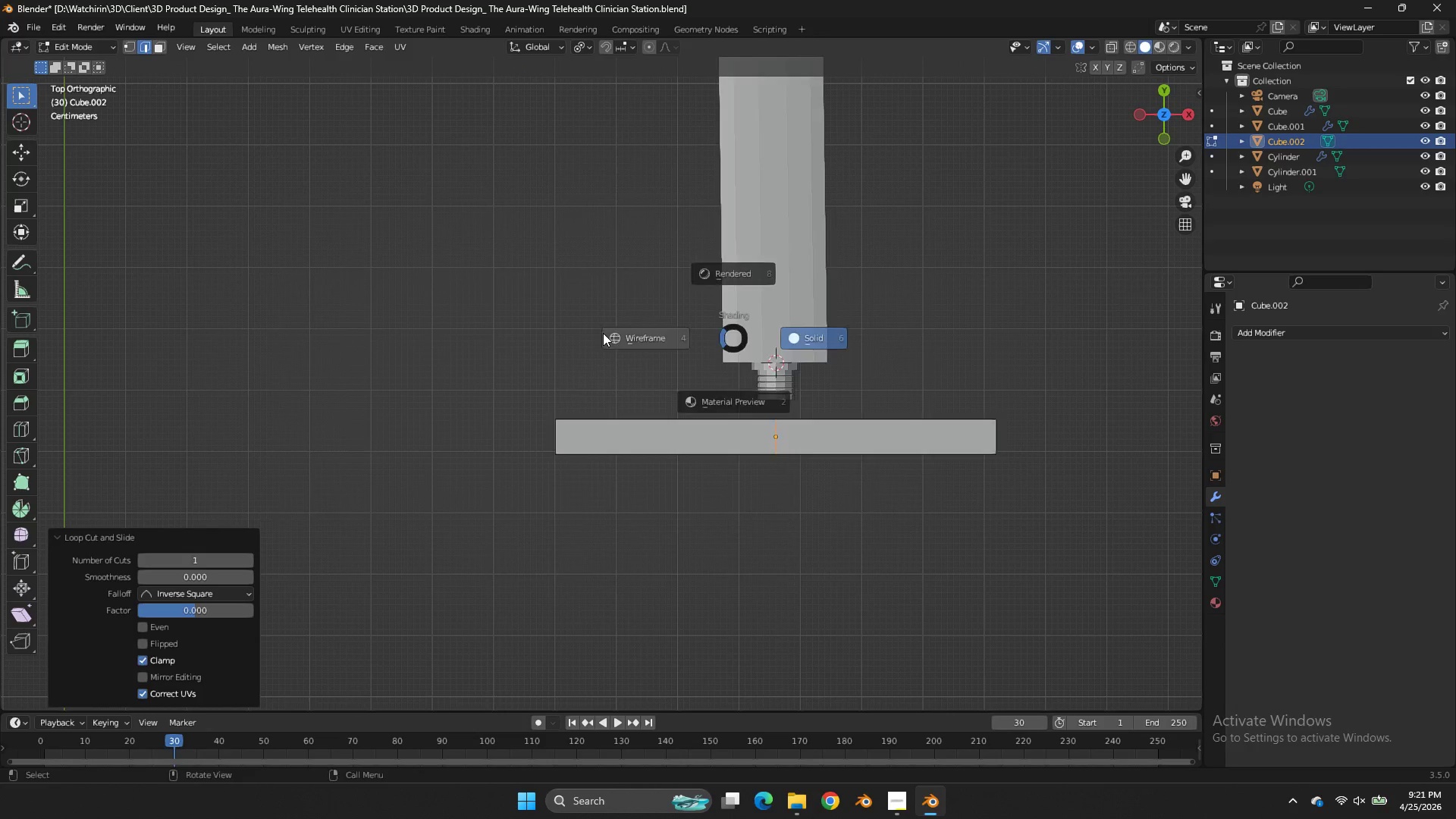 
type(zx)
 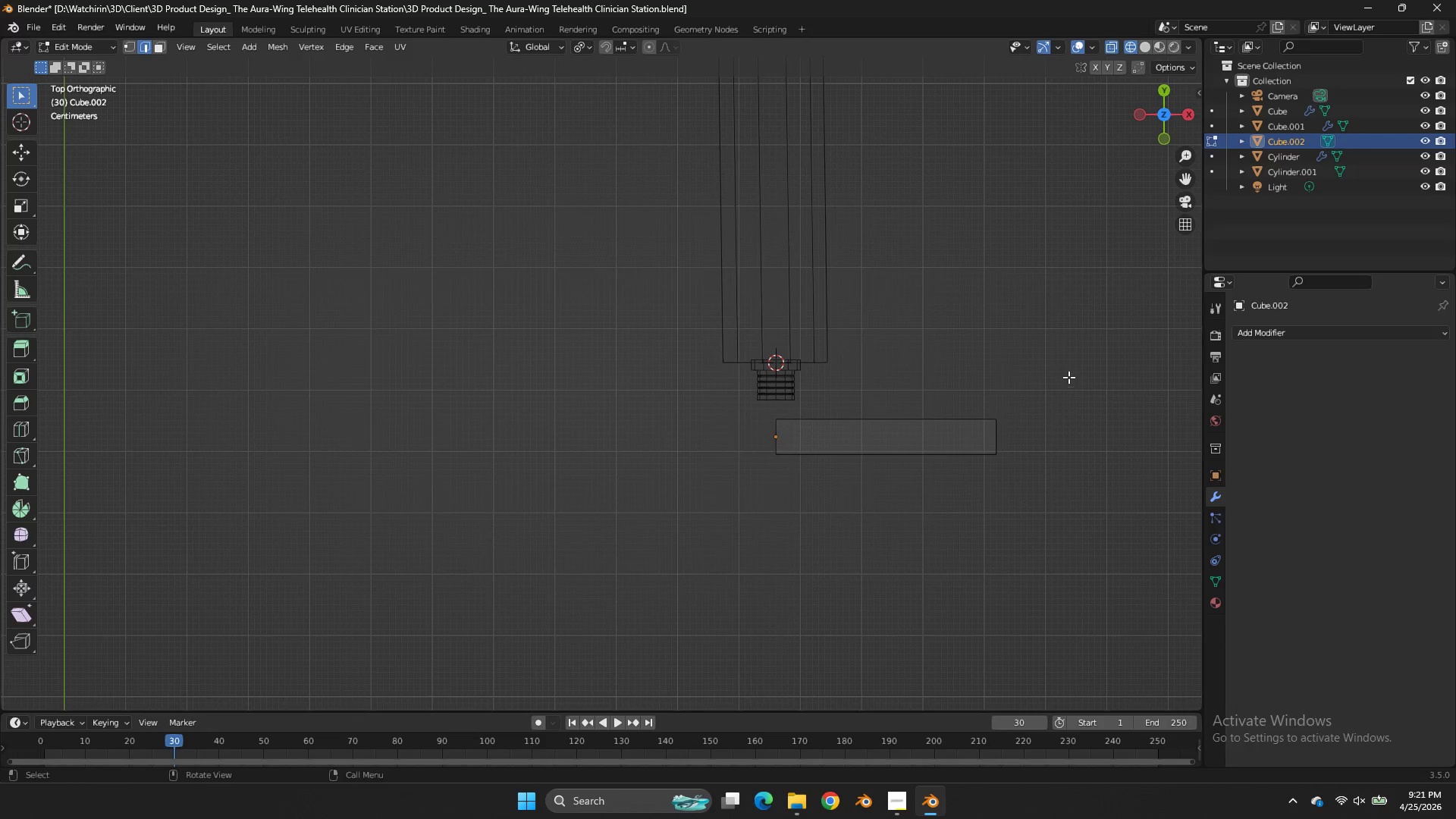 
left_click_drag(start_coordinate=[606, 343], to_coordinate=[405, 554])
 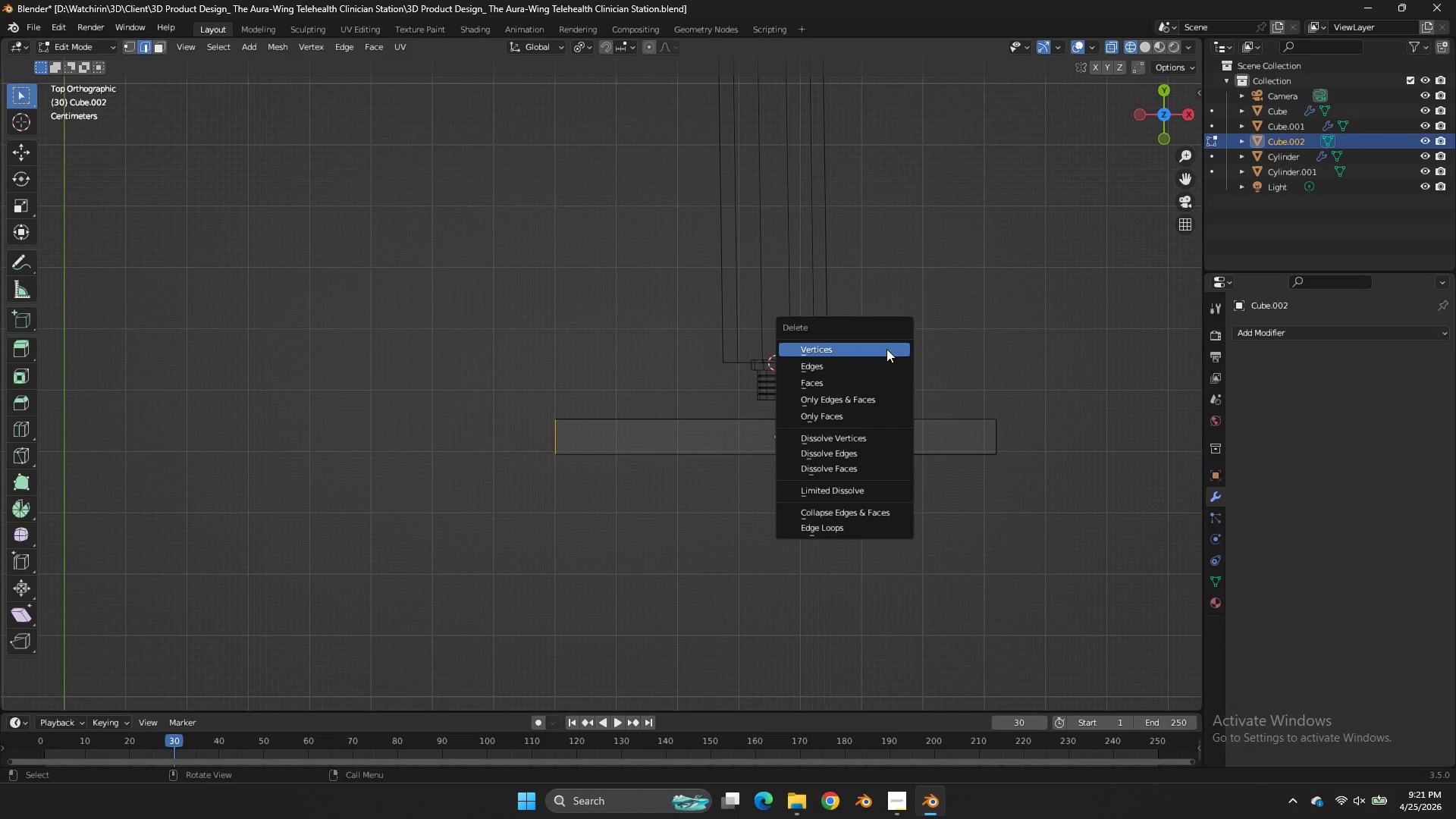 
left_click_drag(start_coordinate=[886, 349], to_coordinate=[896, 349])
 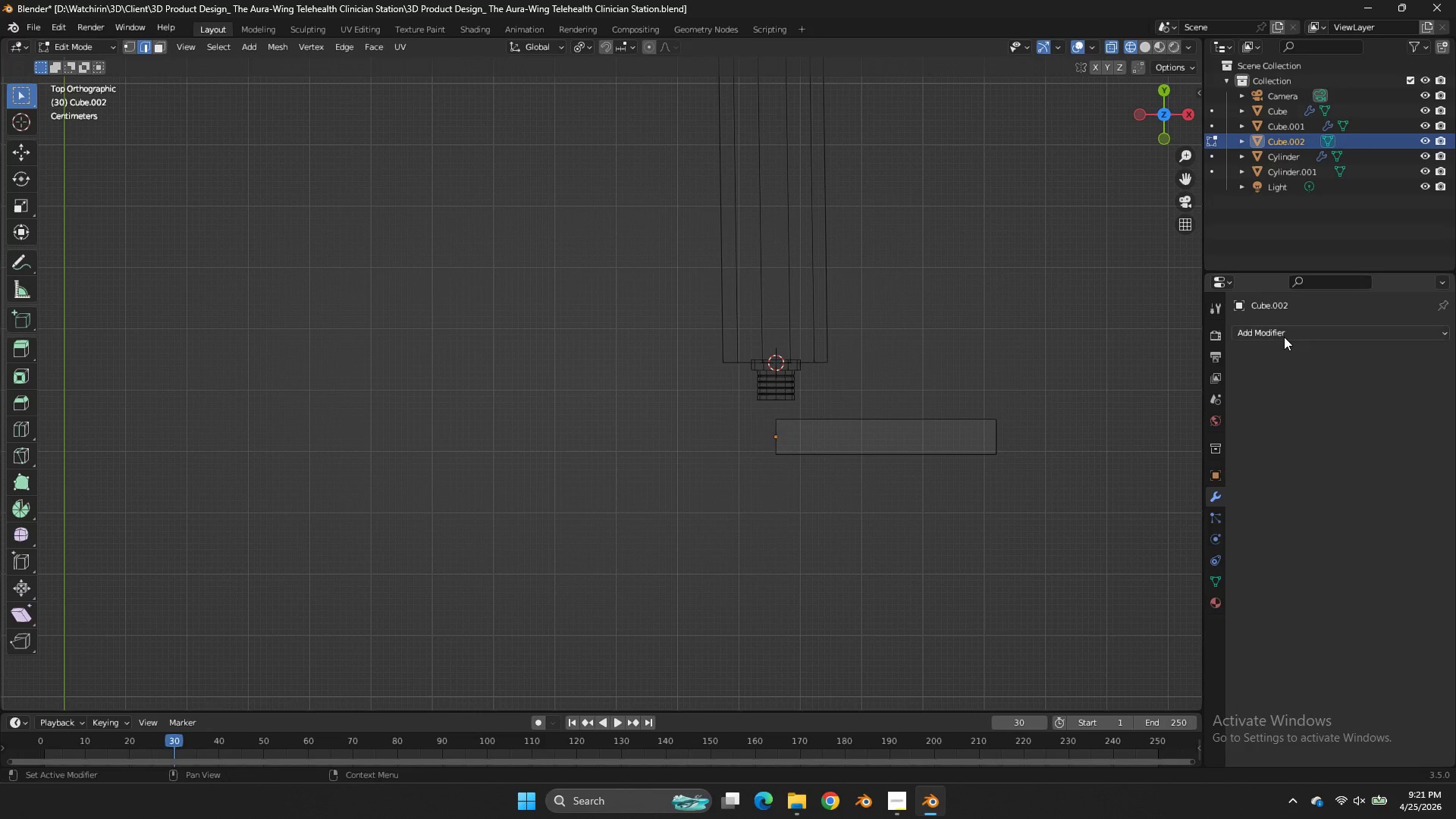 
left_click([1284, 337])
 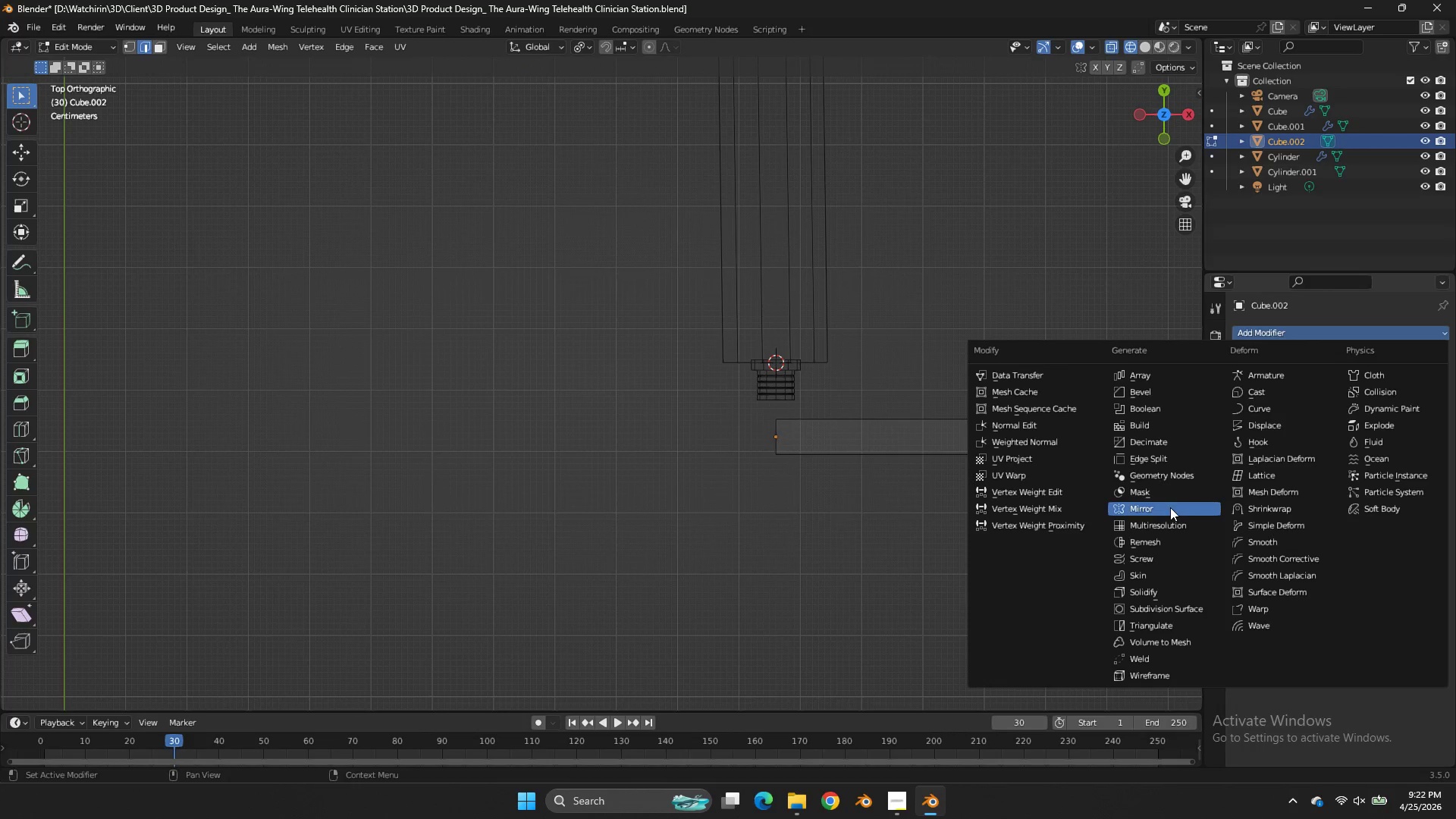 
left_click([1170, 507])
 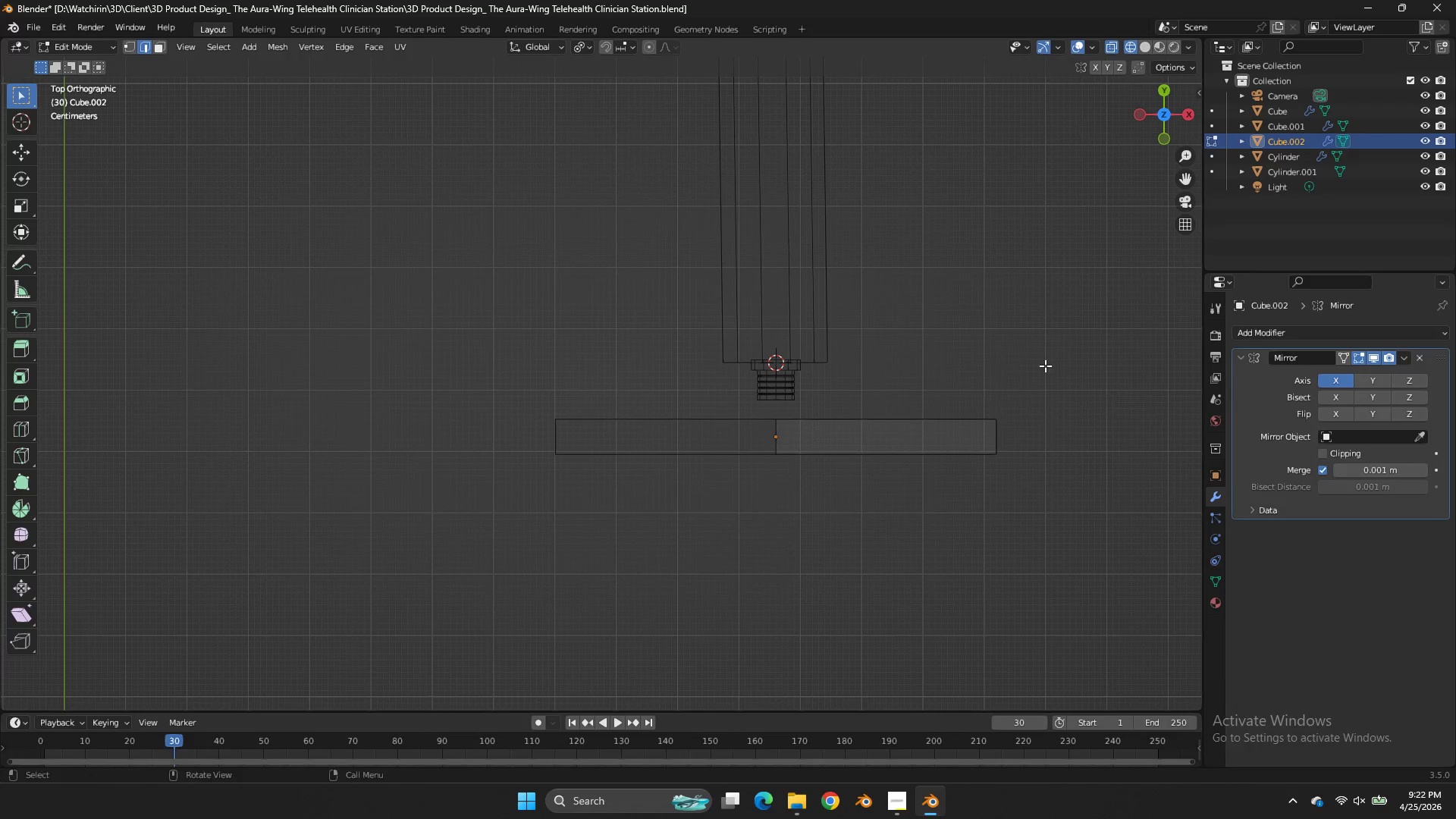 
left_click_drag(start_coordinate=[1022, 407], to_coordinate=[994, 486])
 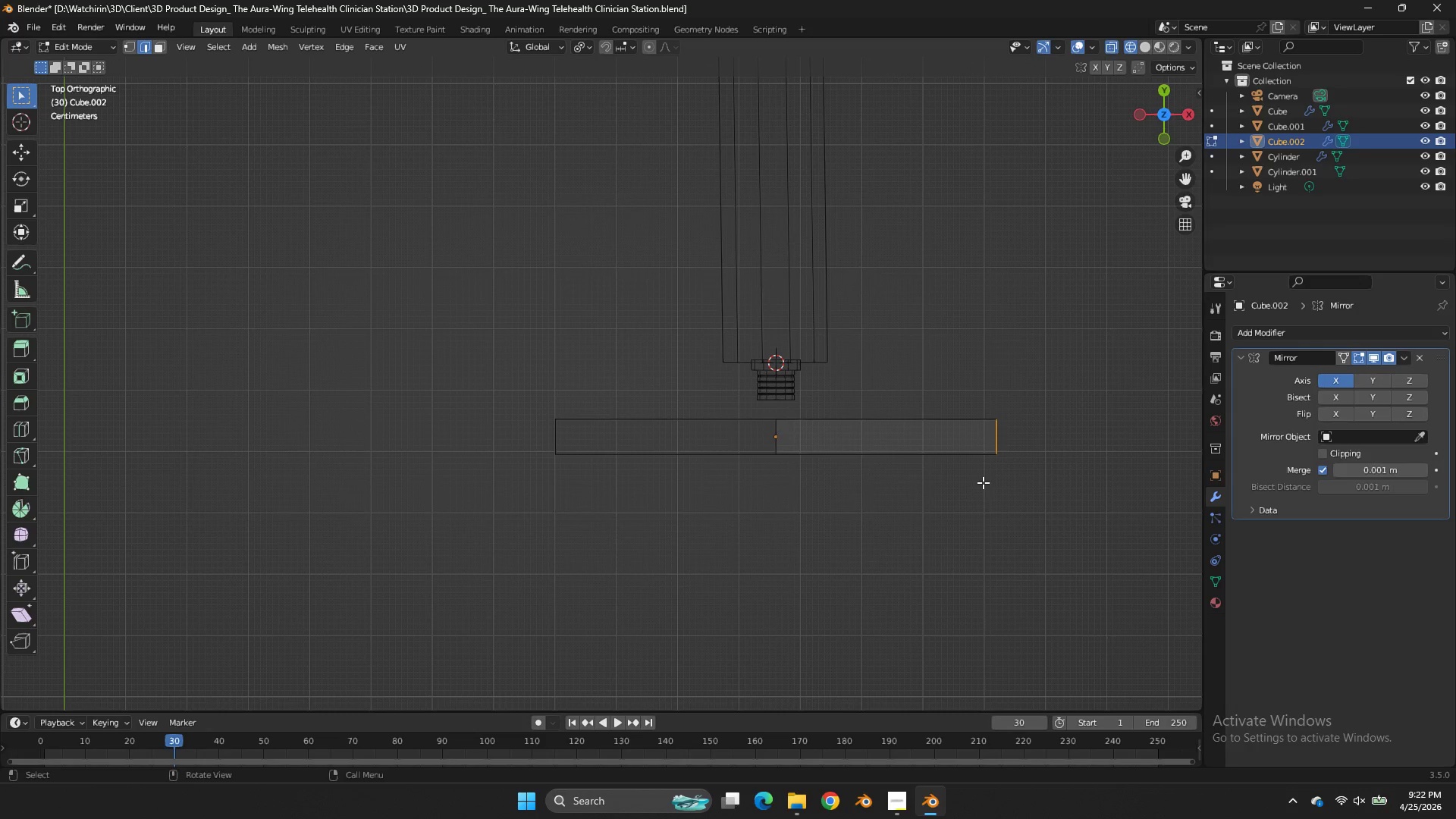 
wait(9.8)
 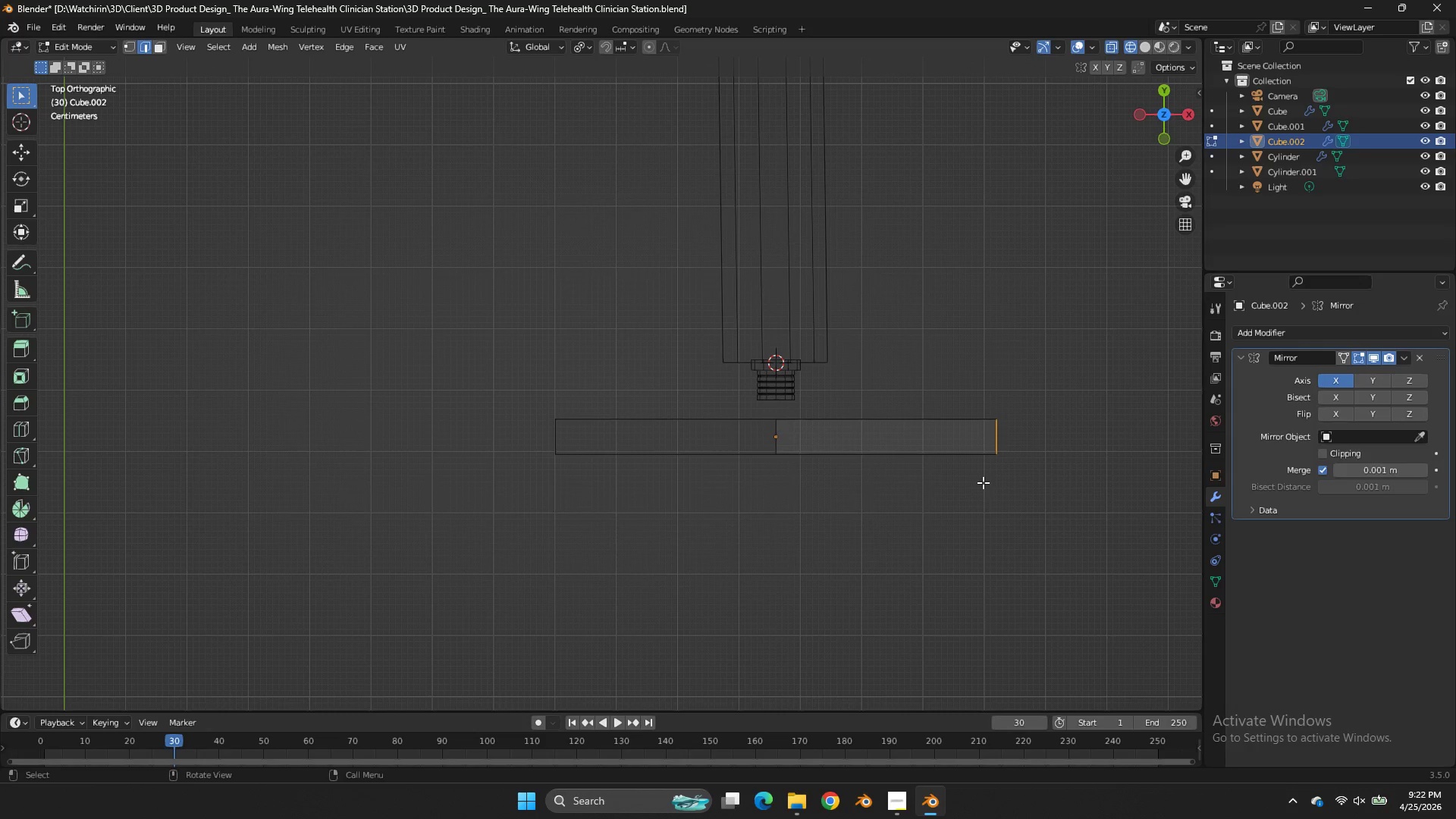 
type(gx)
 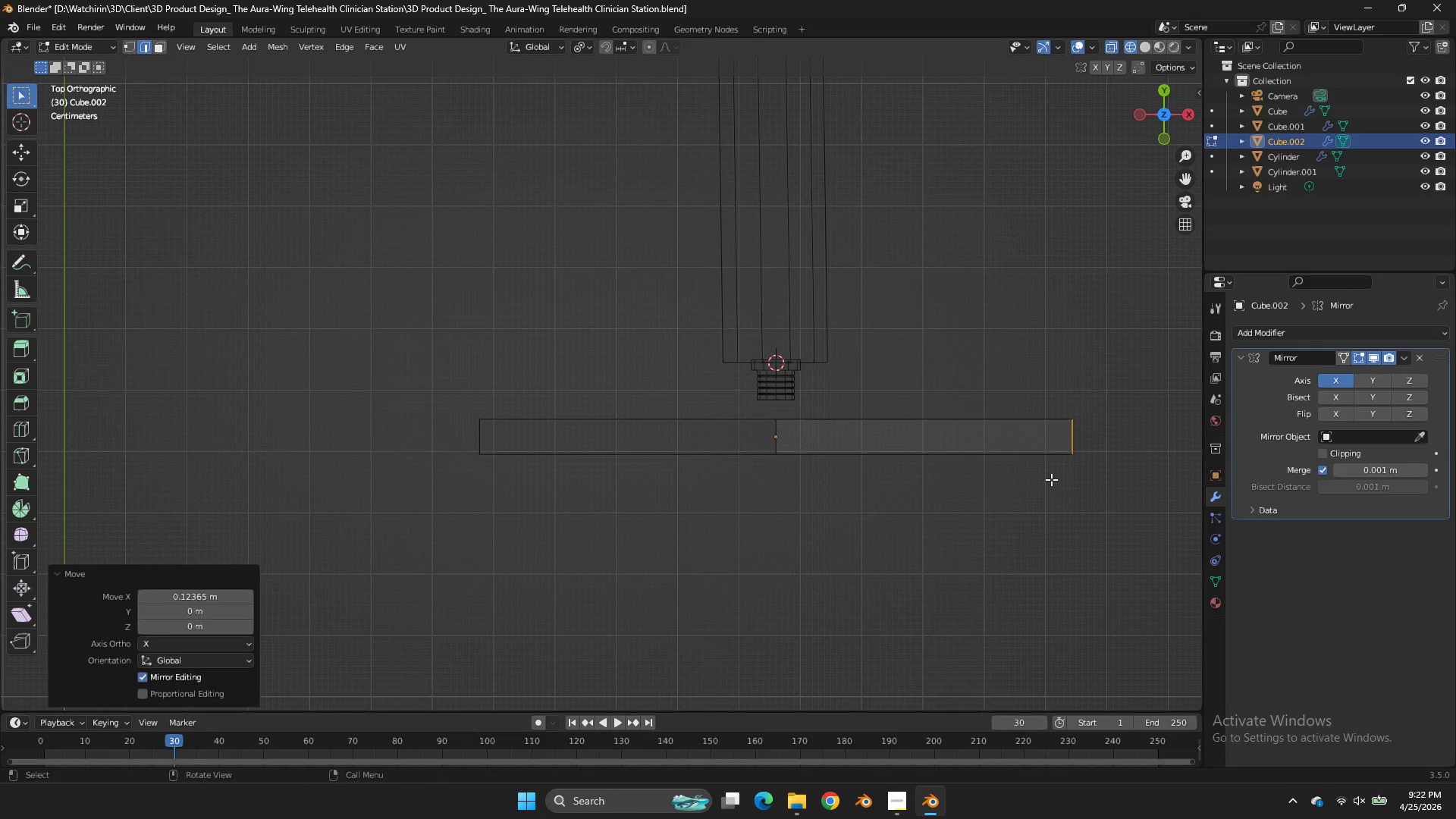 
left_click([1051, 479])
 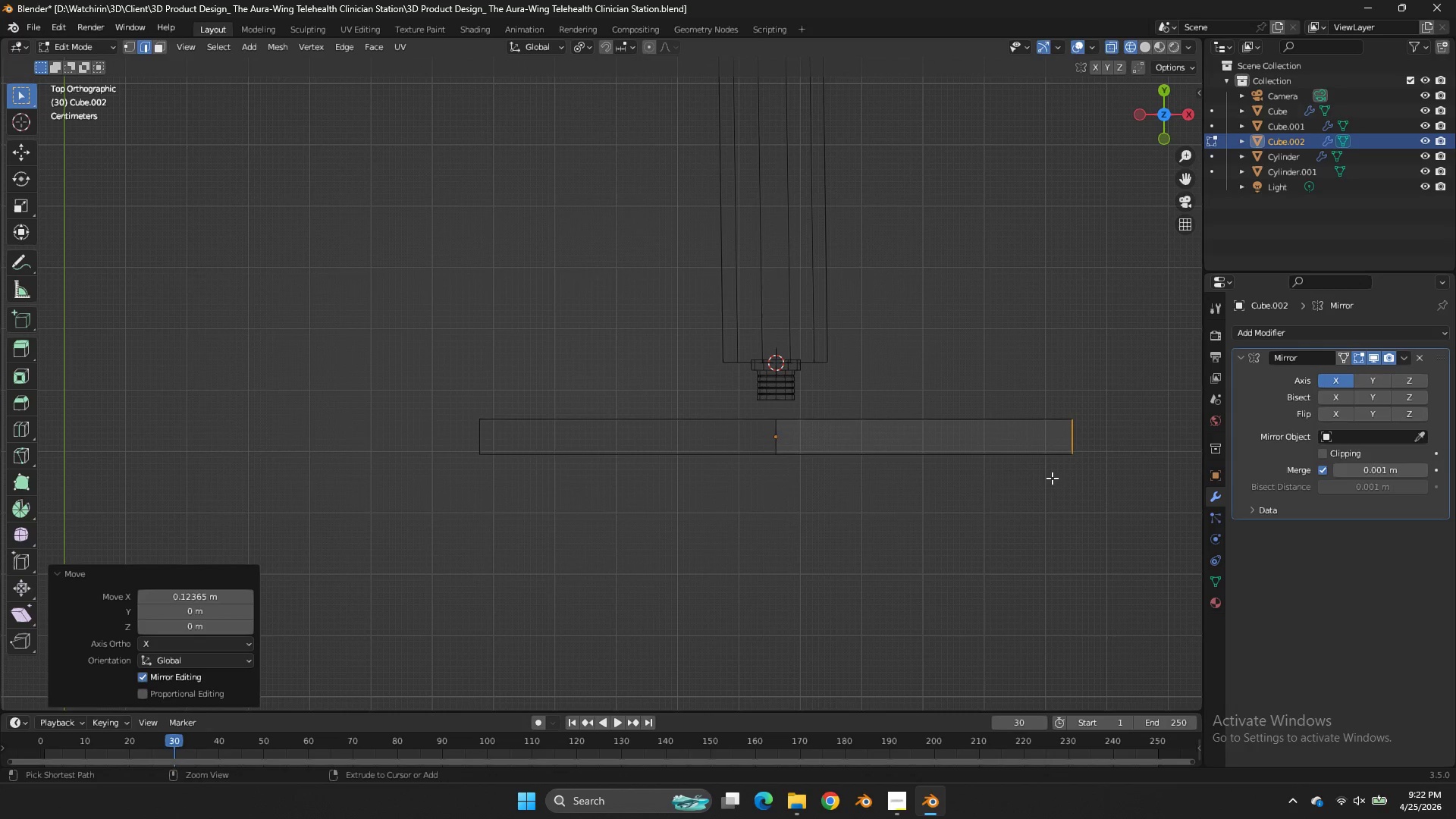 
key(Control+S)
 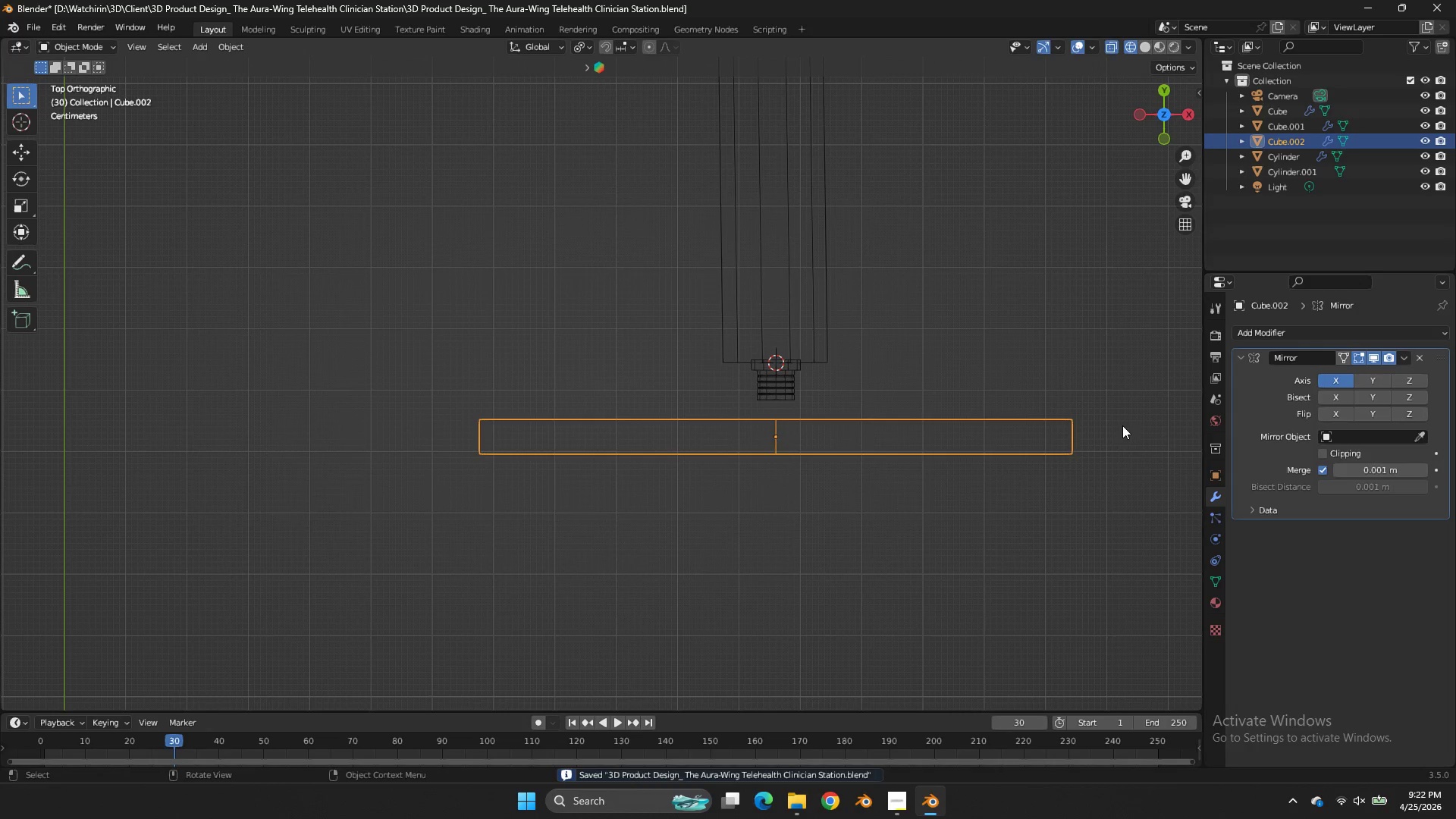 
key(Tab)
 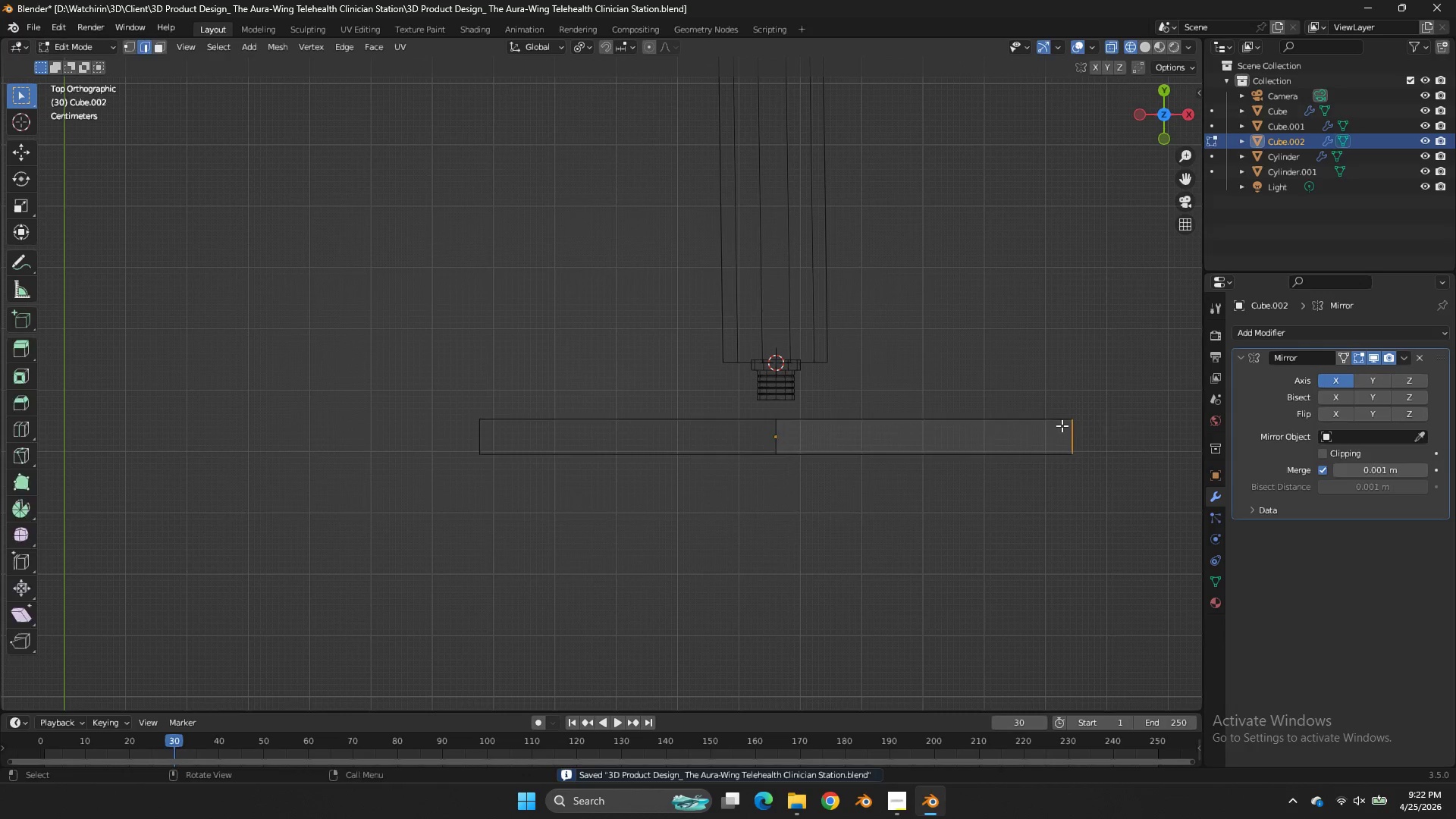 
key(Tab)
 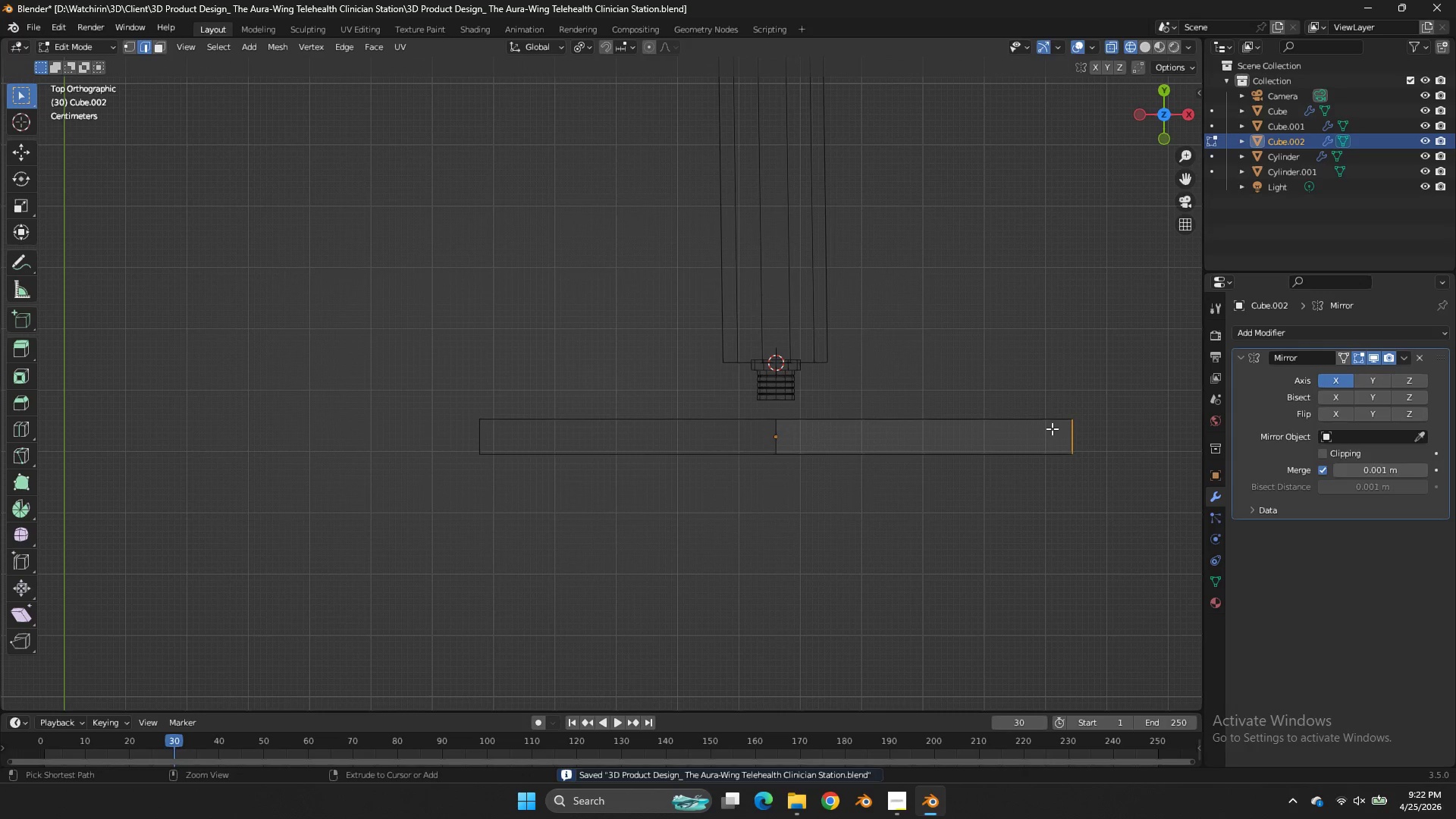 
key(Control+R)
 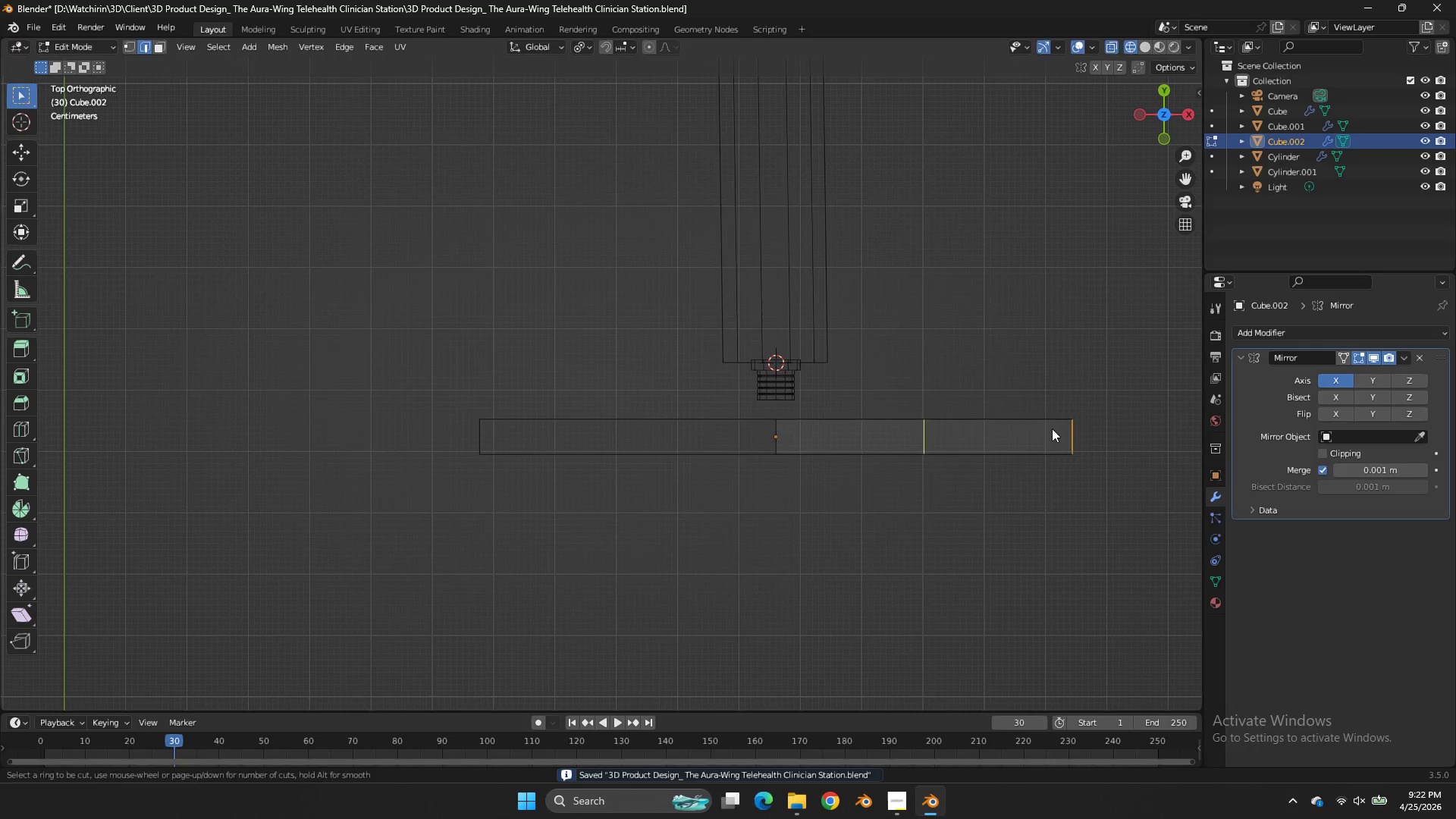 
left_click_drag(start_coordinate=[1052, 428], to_coordinate=[1065, 429])
 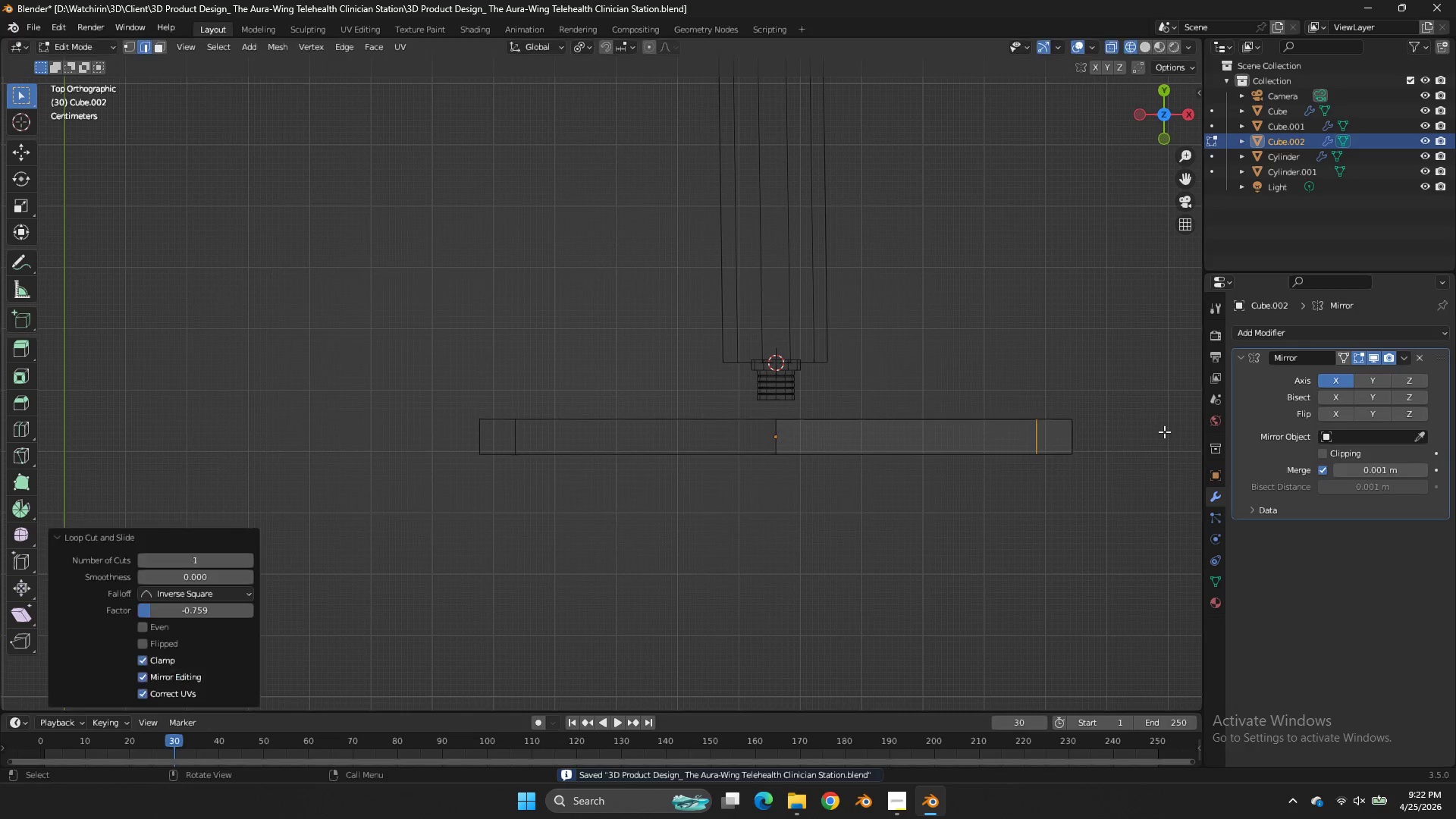 
left_click([1164, 431])
 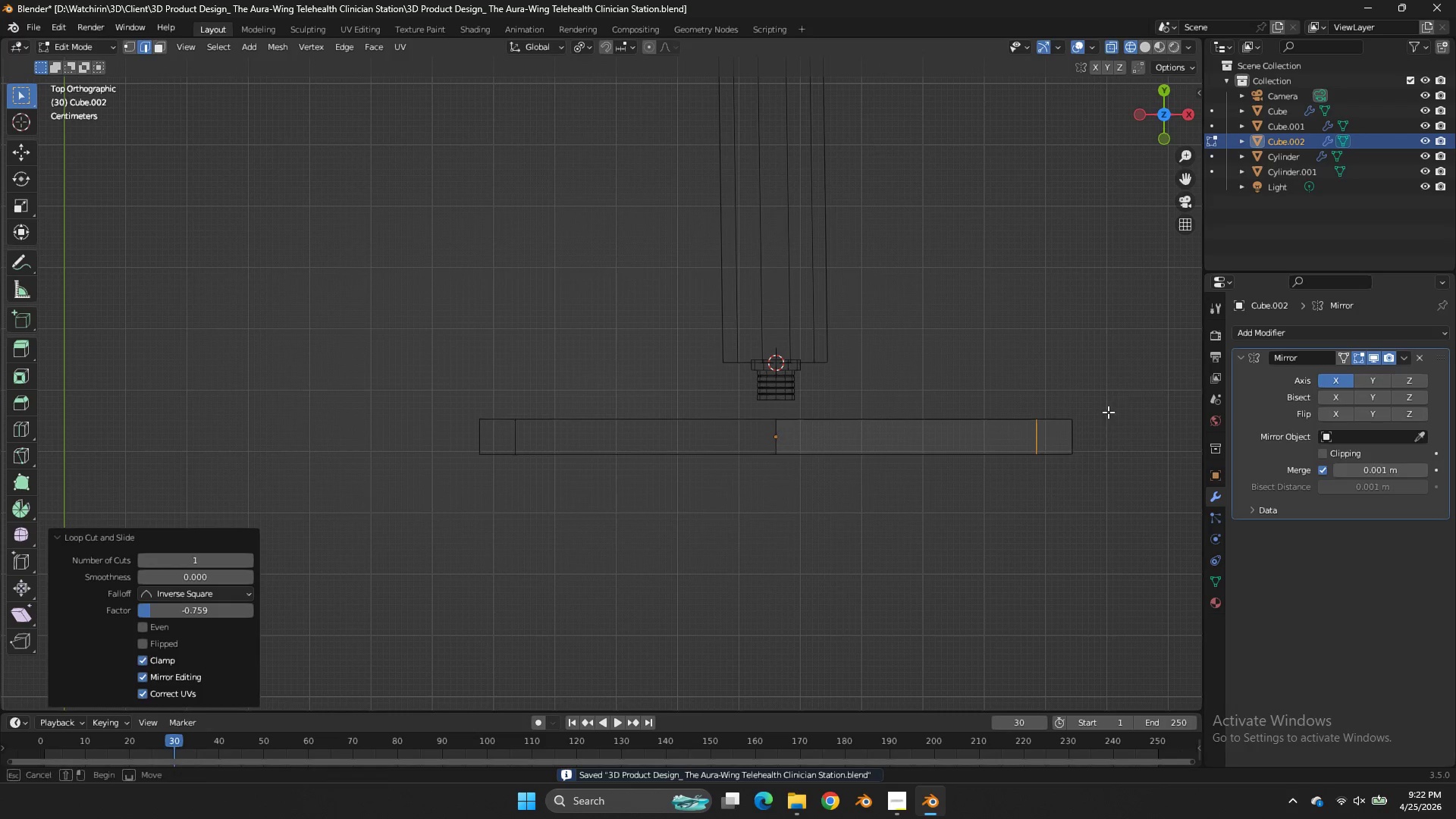 
left_click_drag(start_coordinate=[1116, 402], to_coordinate=[1047, 486])
 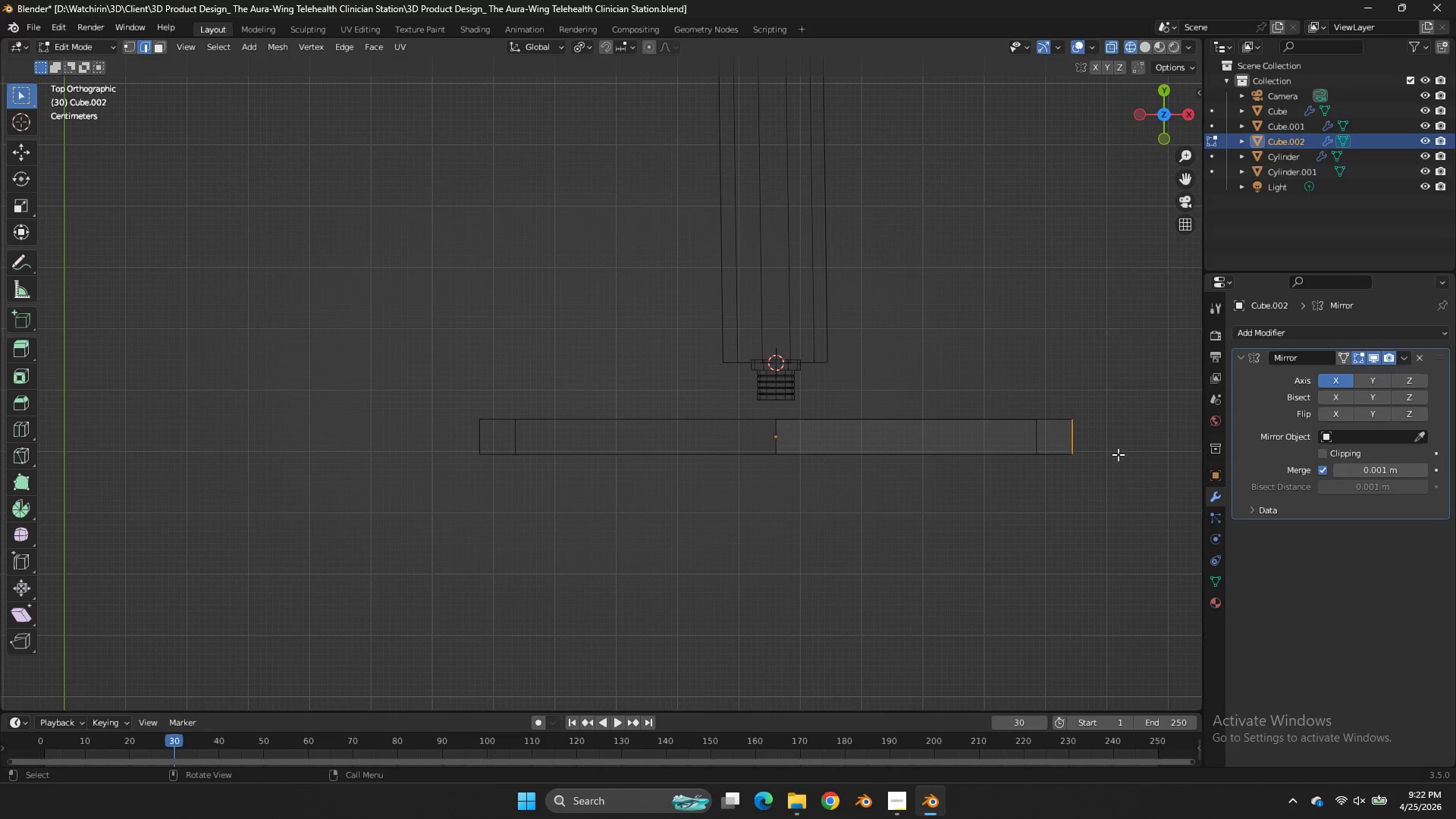 
left_click_drag(start_coordinate=[1114, 449], to_coordinate=[1091, 449])
 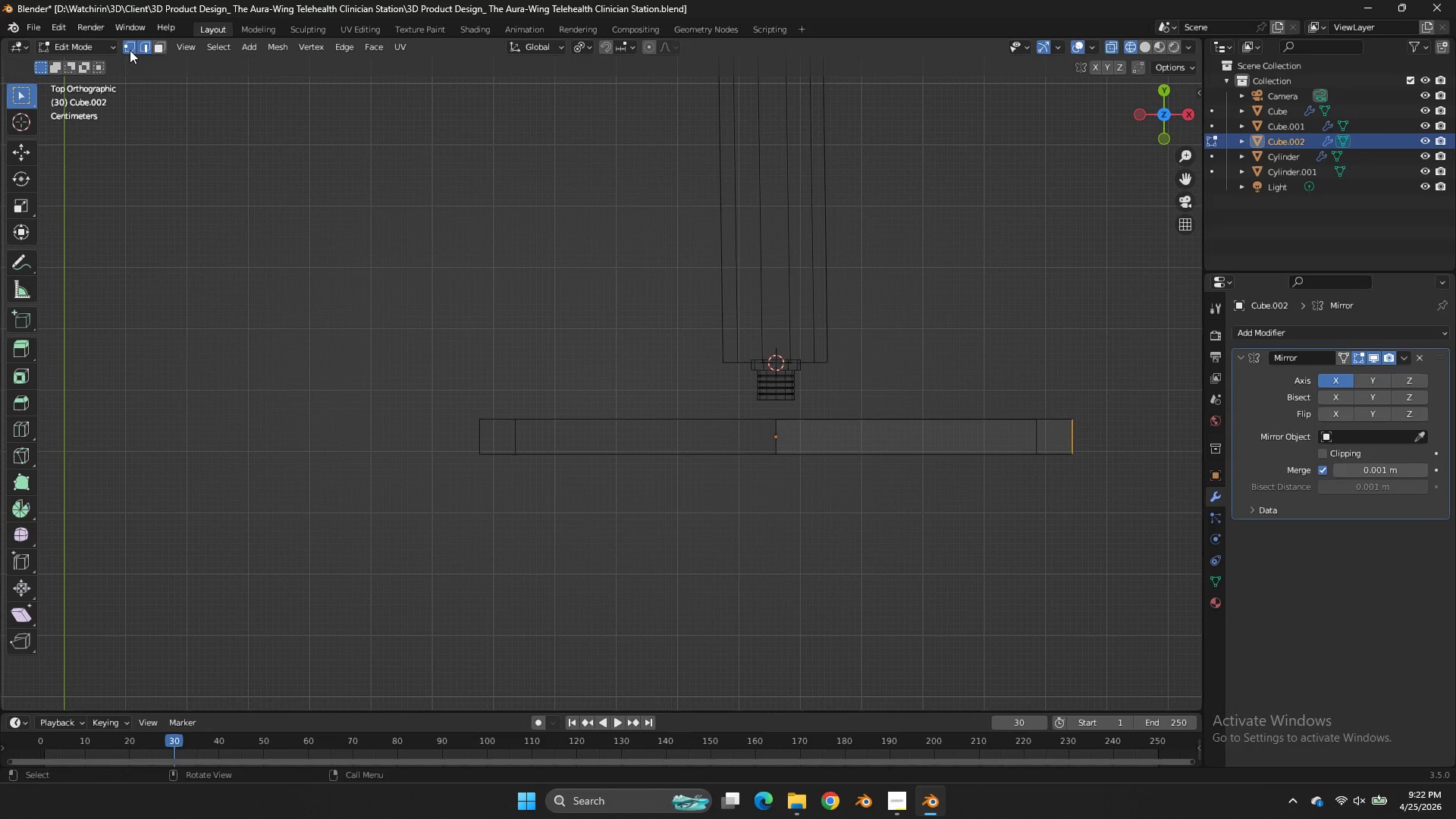 
left_click([130, 50])
 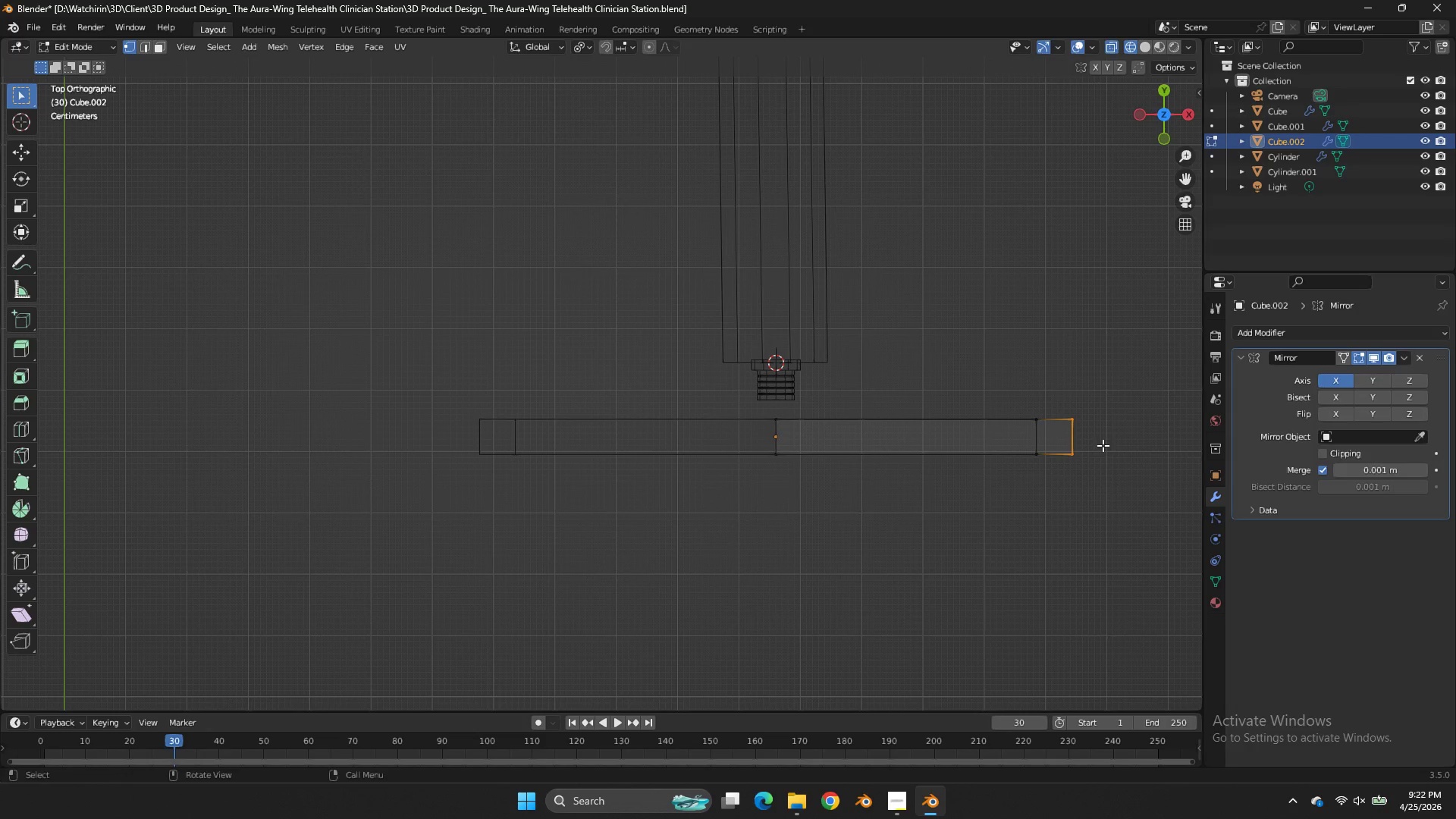 
left_click_drag(start_coordinate=[1103, 445], to_coordinate=[1052, 482])
 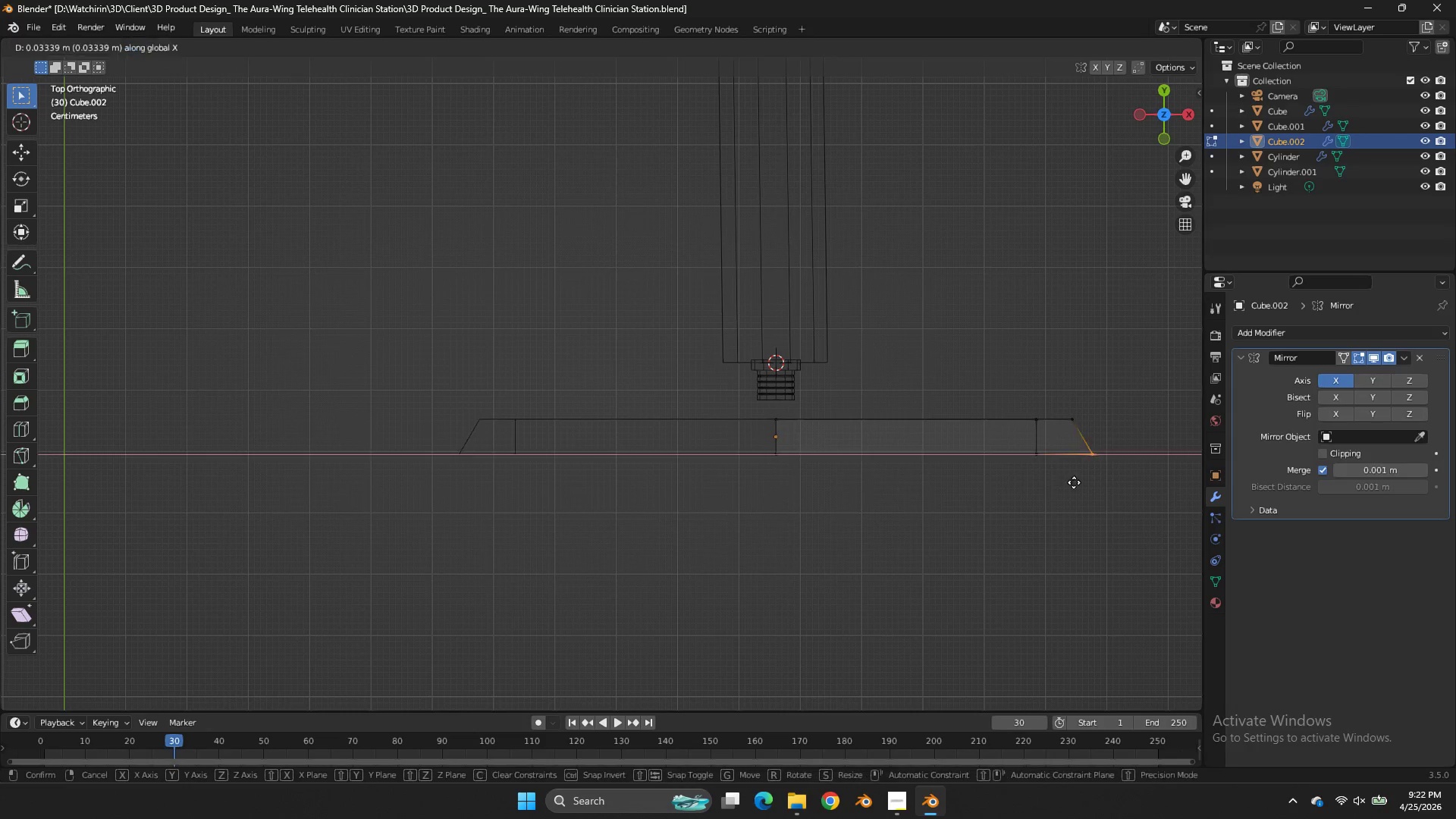 
type(gx)
 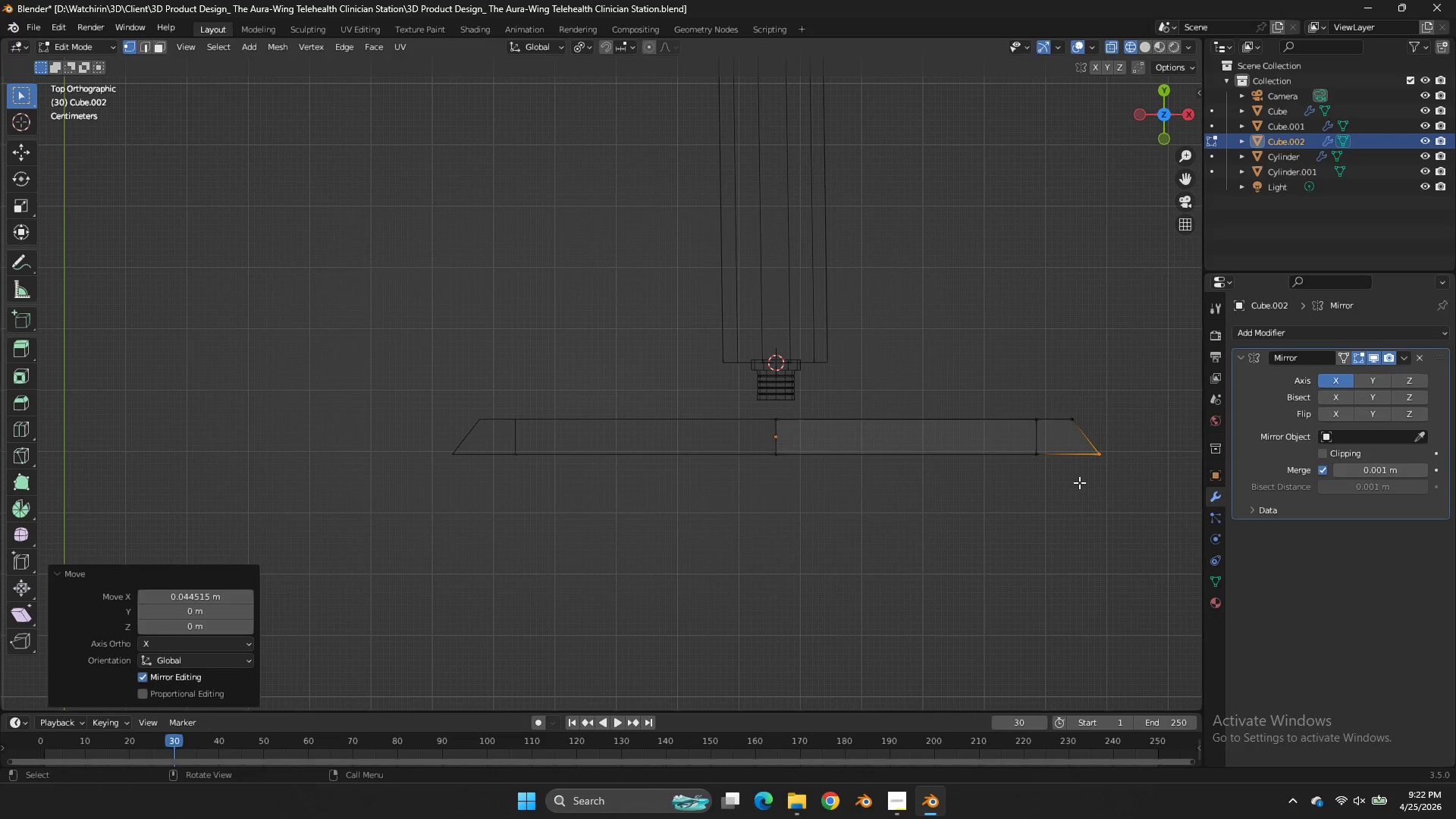 
left_click([1079, 482])
 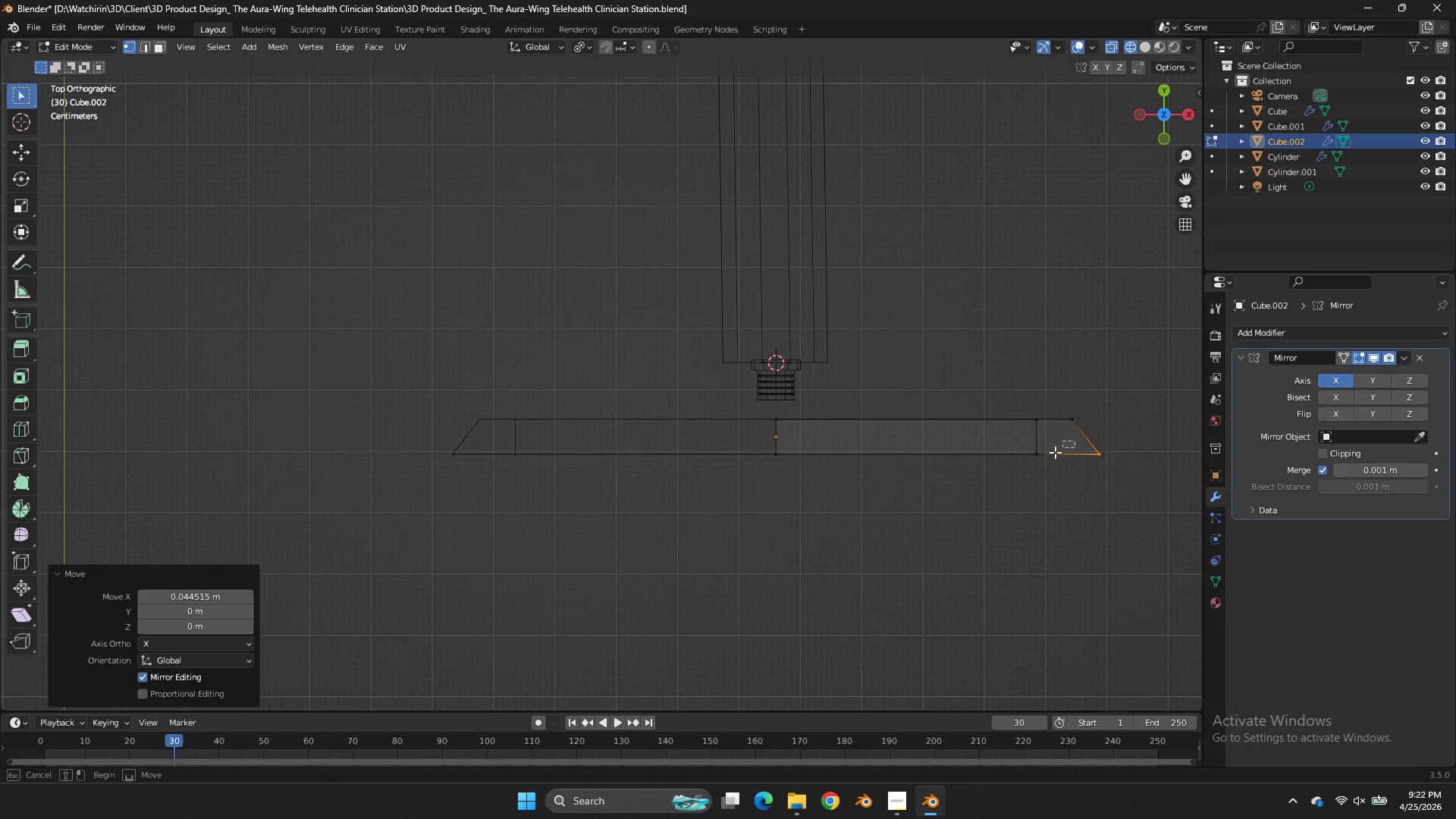 
left_click_drag(start_coordinate=[1075, 441], to_coordinate=[1013, 476])
 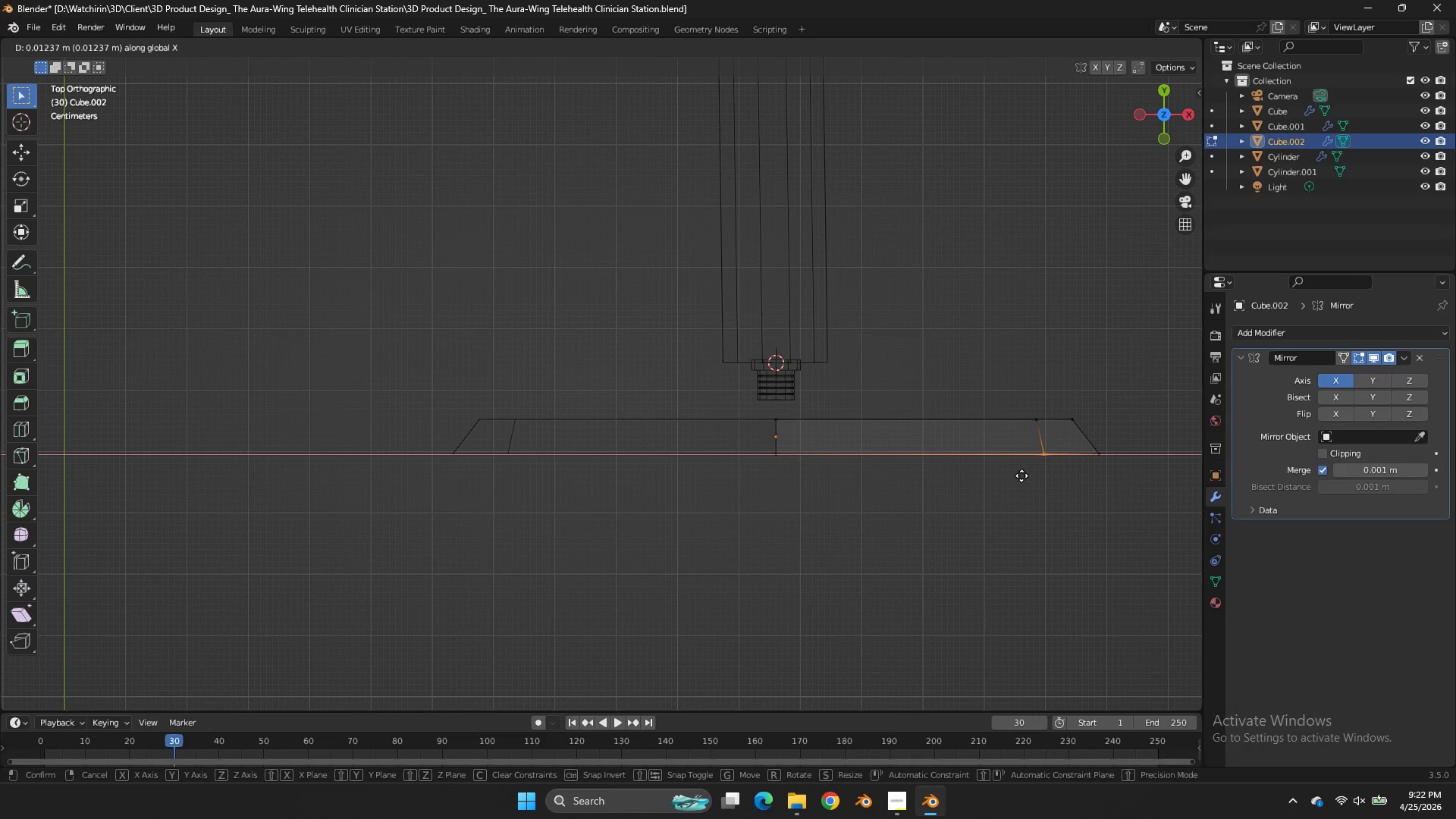 
type(gx)
 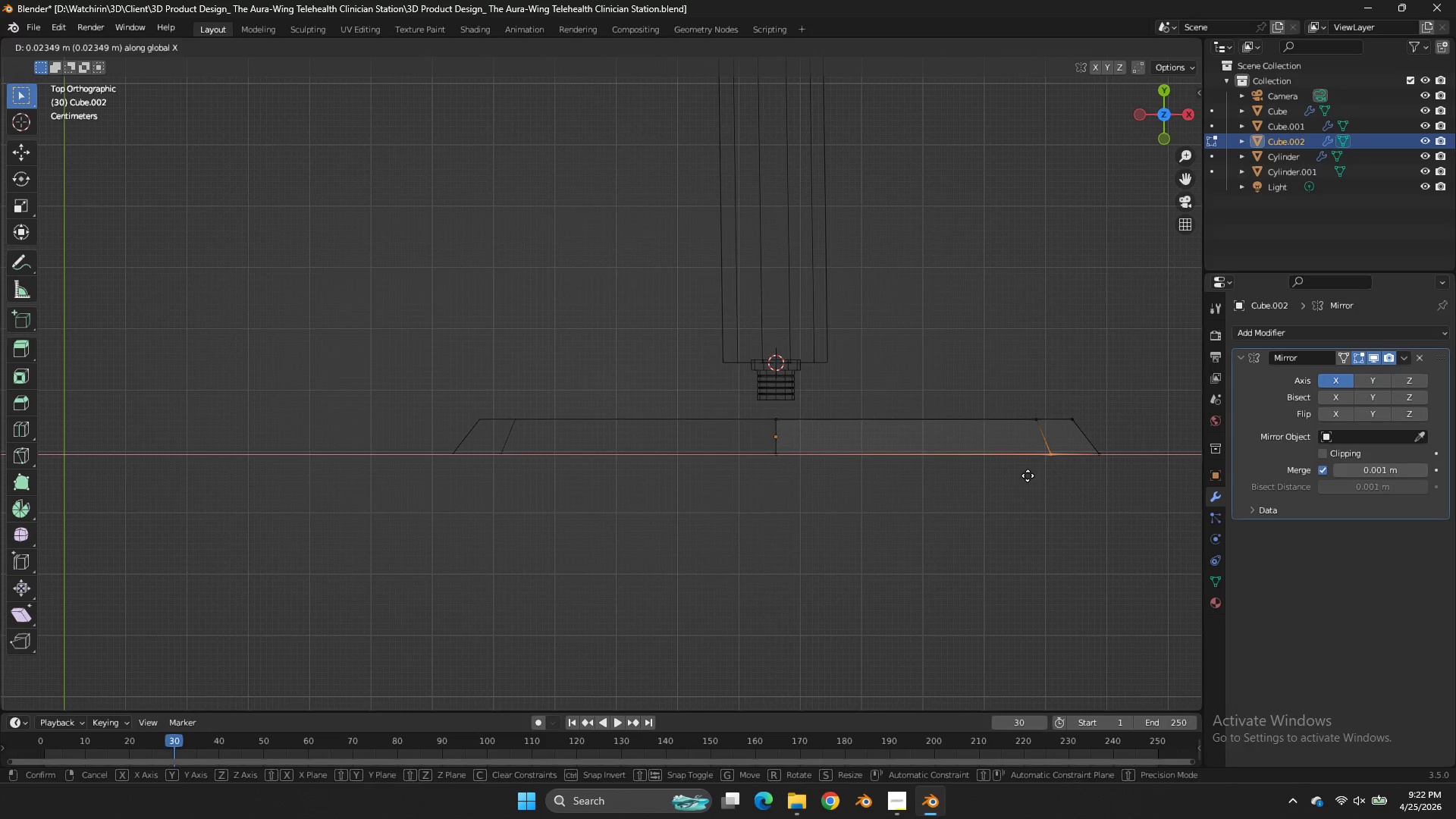 
right_click([1028, 475])
 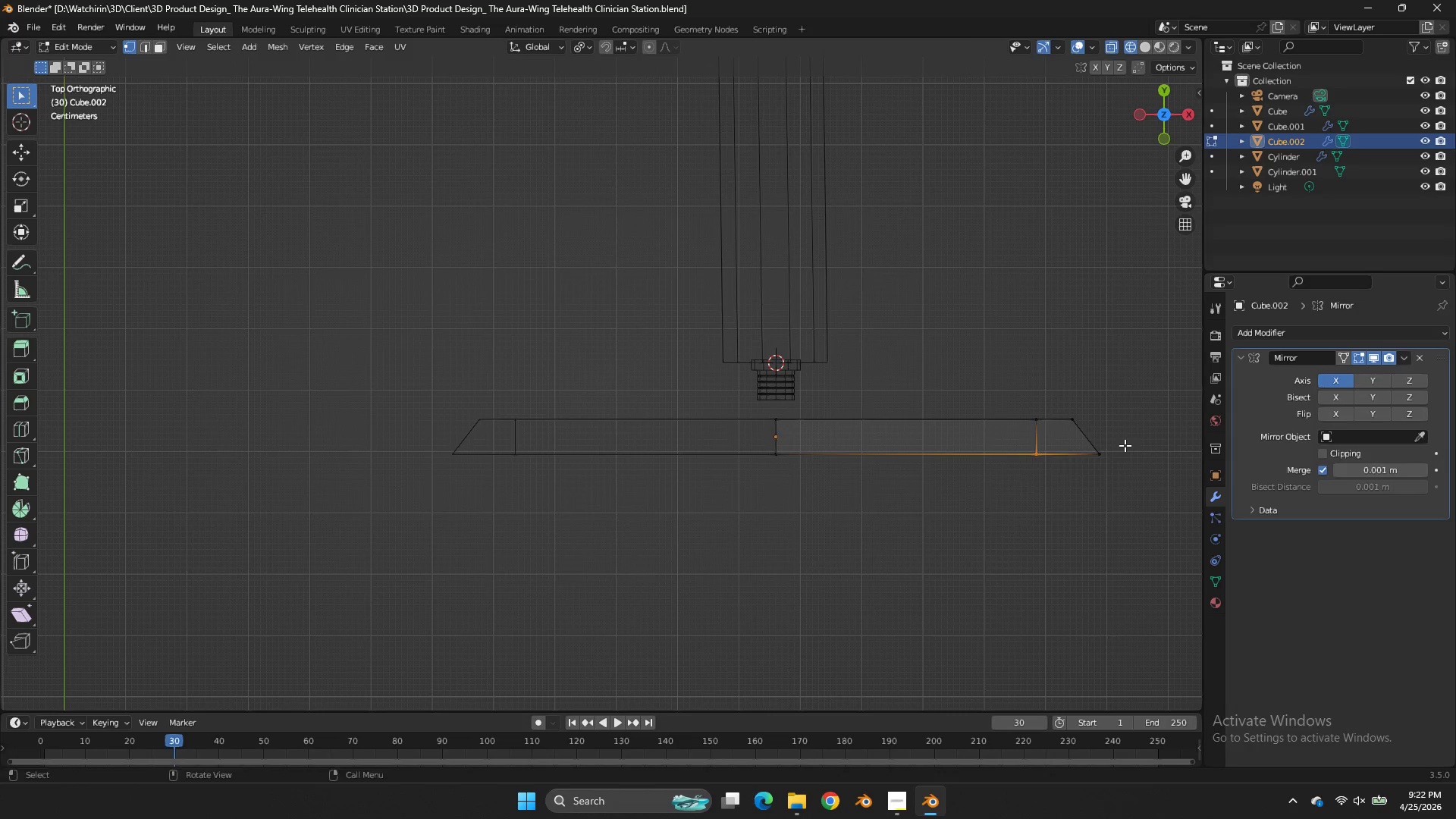 
left_click_drag(start_coordinate=[1117, 451], to_coordinate=[949, 495])
 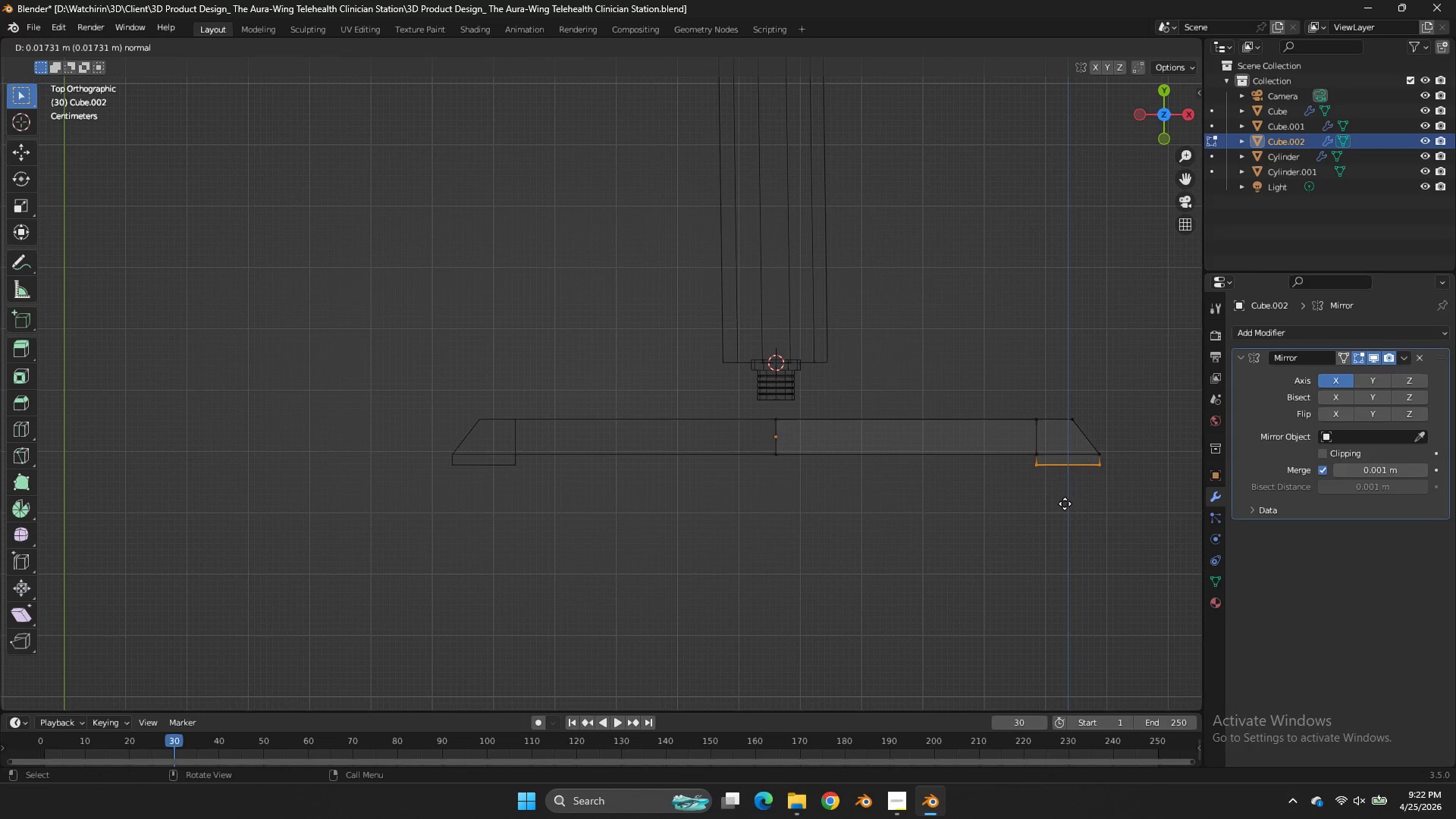 
key(E)
 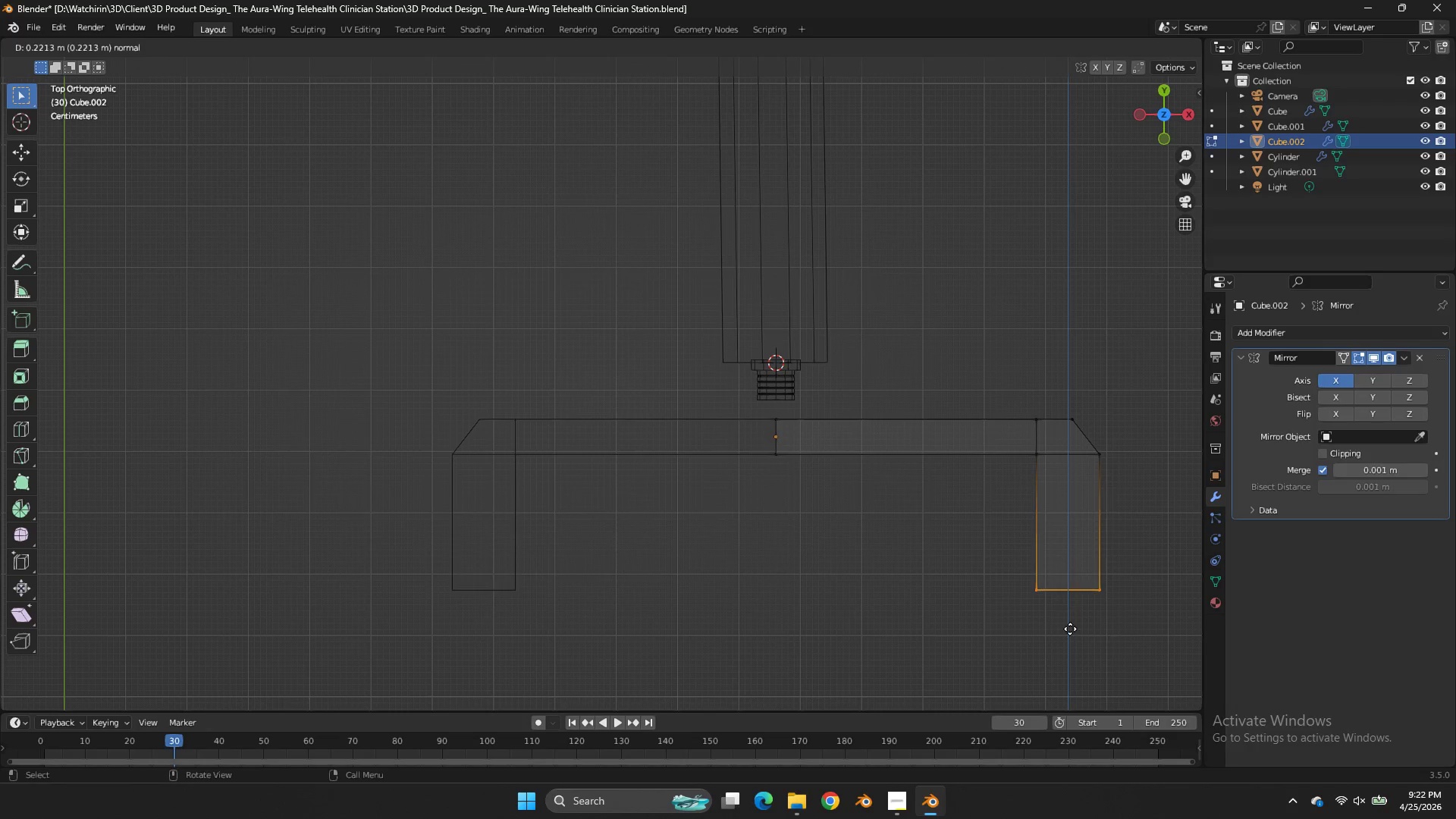 
left_click([1070, 631])
 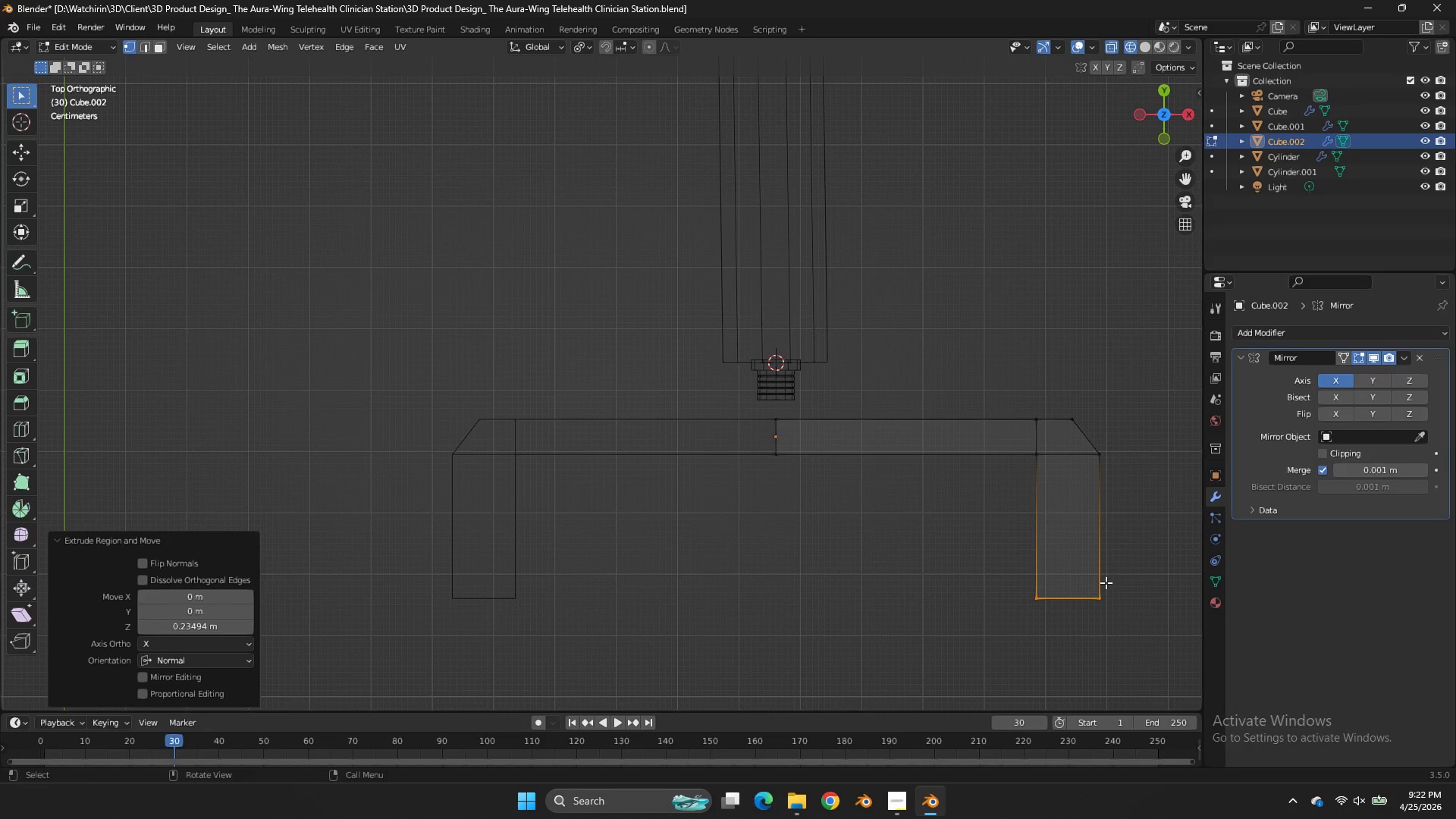 
type(gy)
 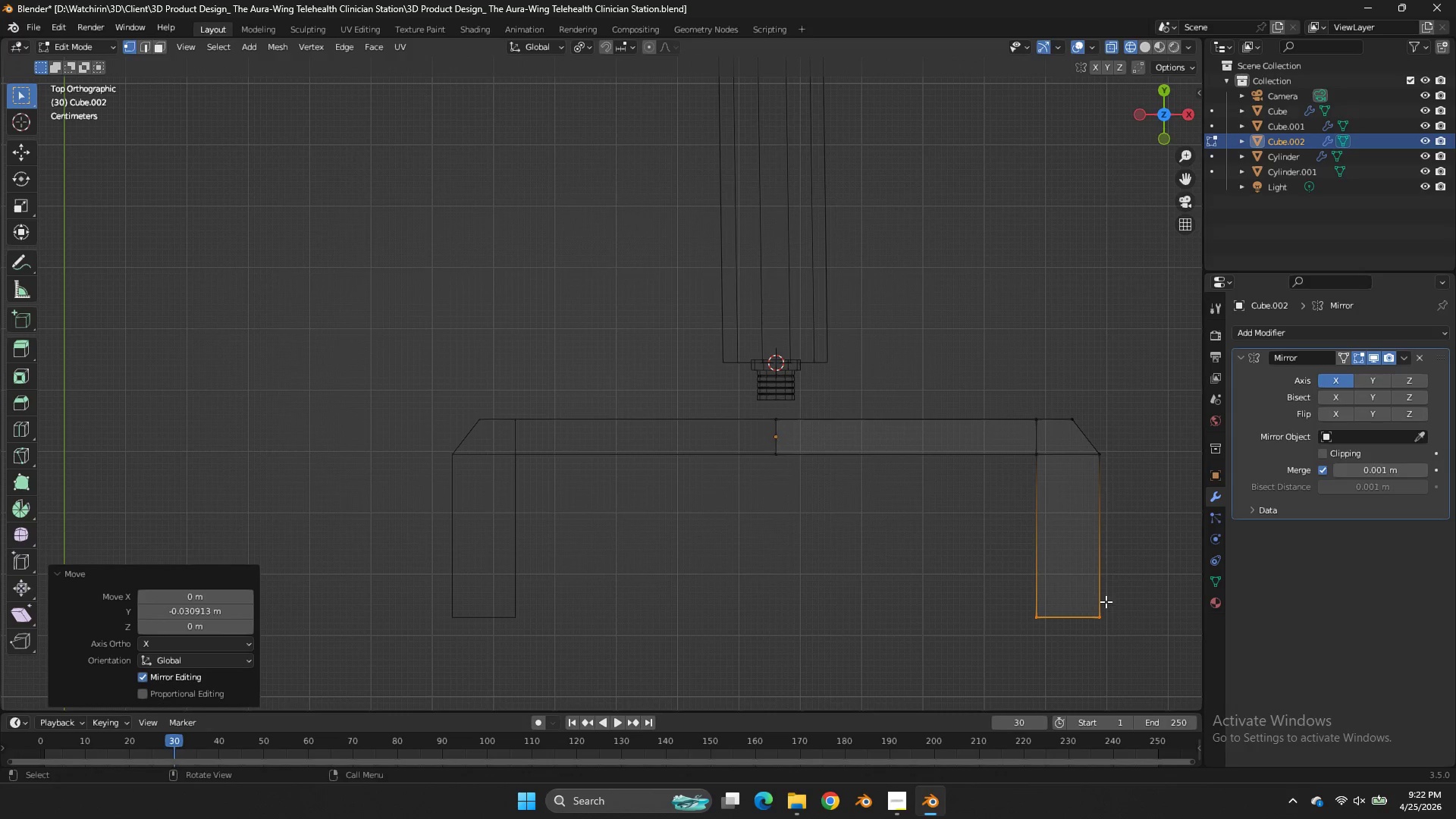 
left_click([1106, 601])
 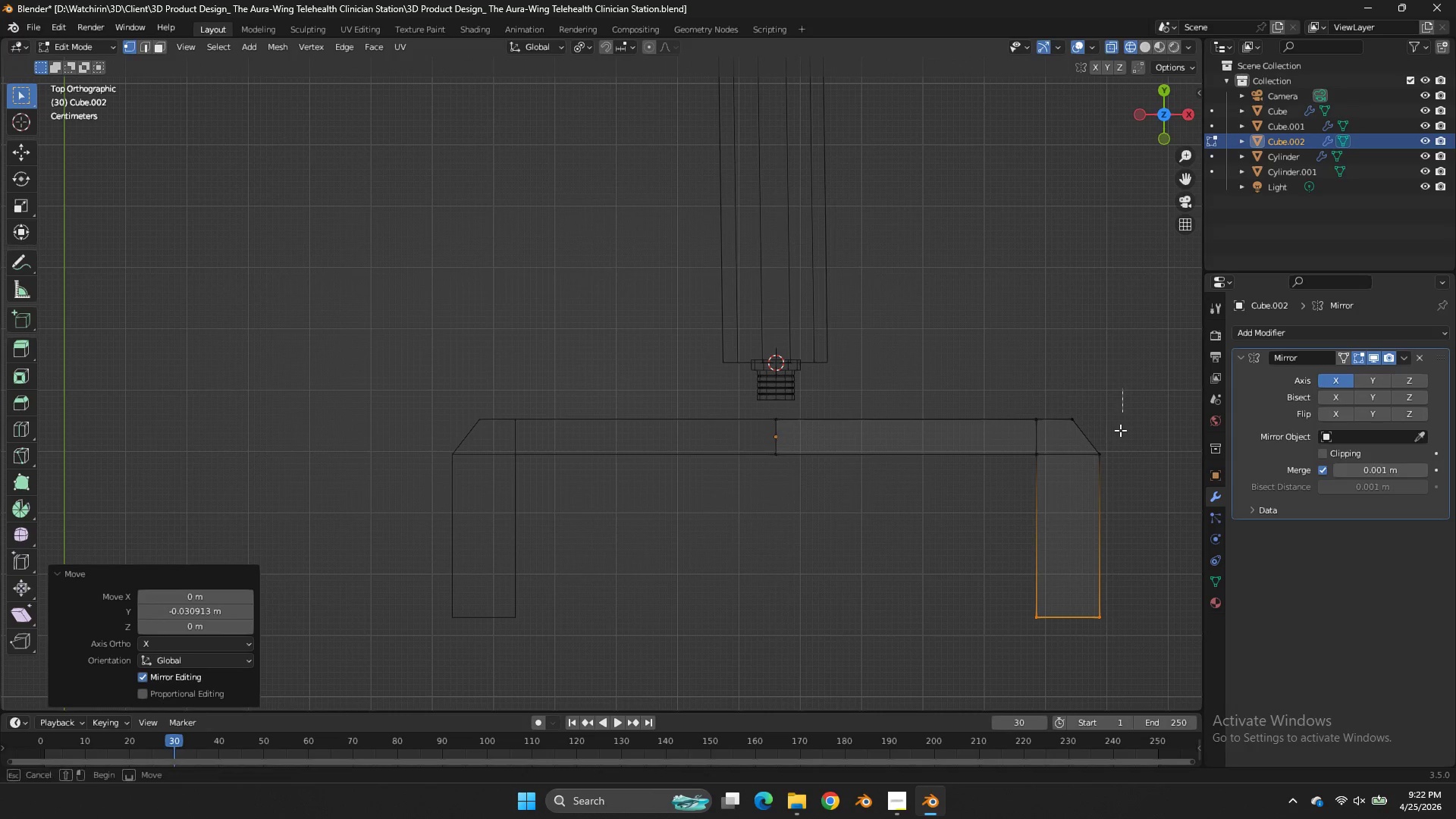 
left_click_drag(start_coordinate=[1122, 388], to_coordinate=[1056, 667])
 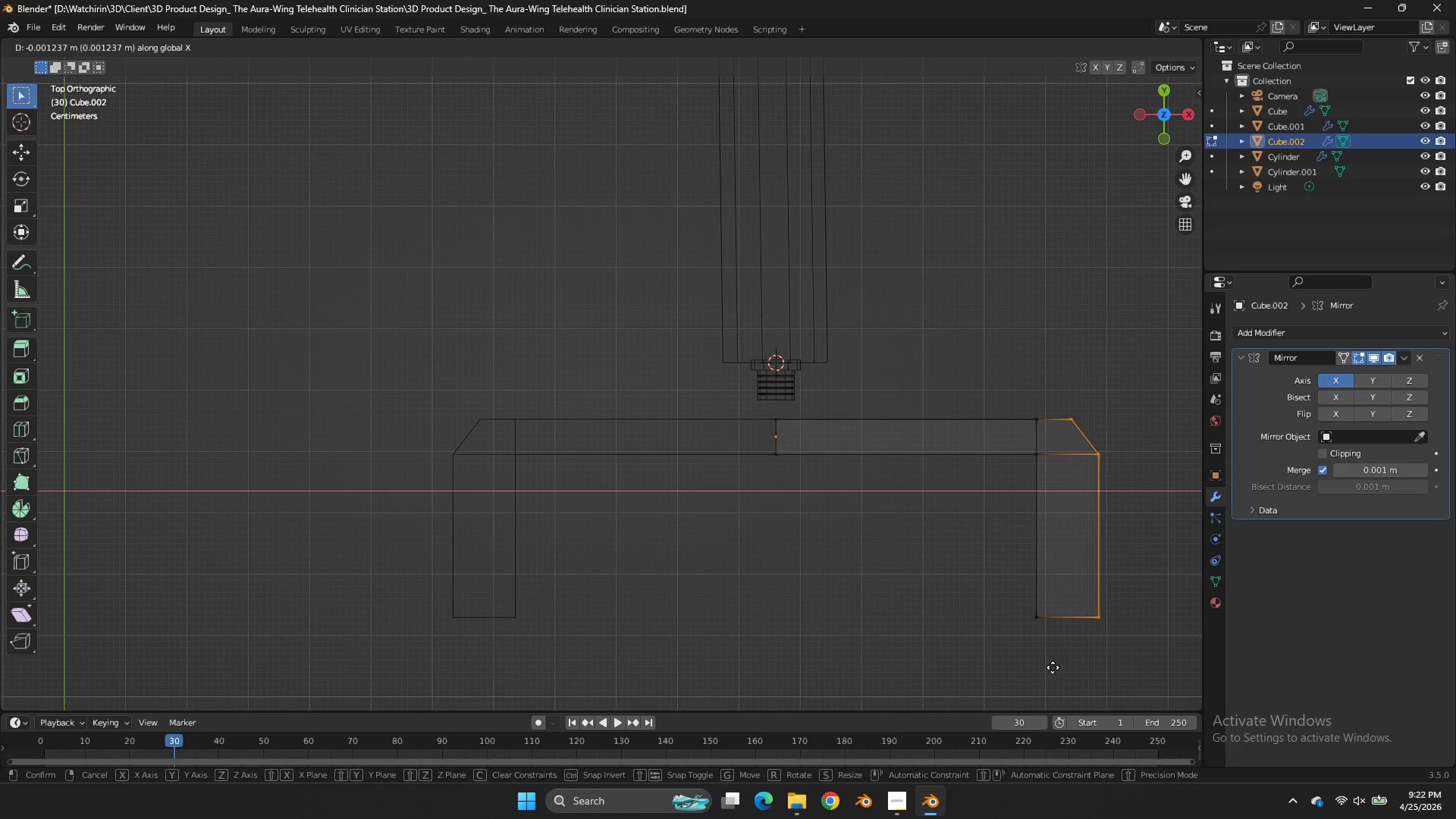 
type(gxgx)
 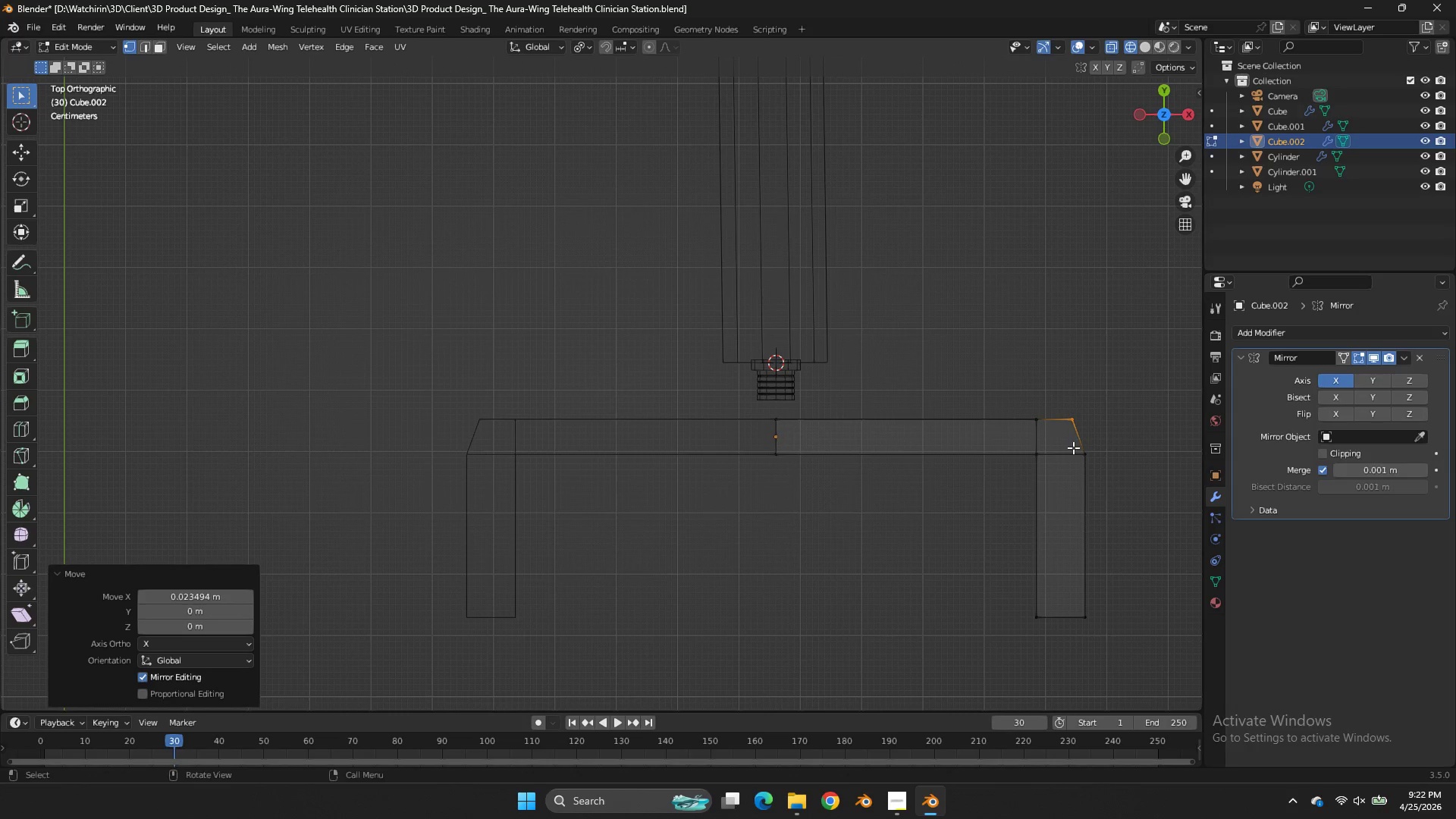 
left_click_drag(start_coordinate=[1041, 670], to_coordinate=[1047, 626])
 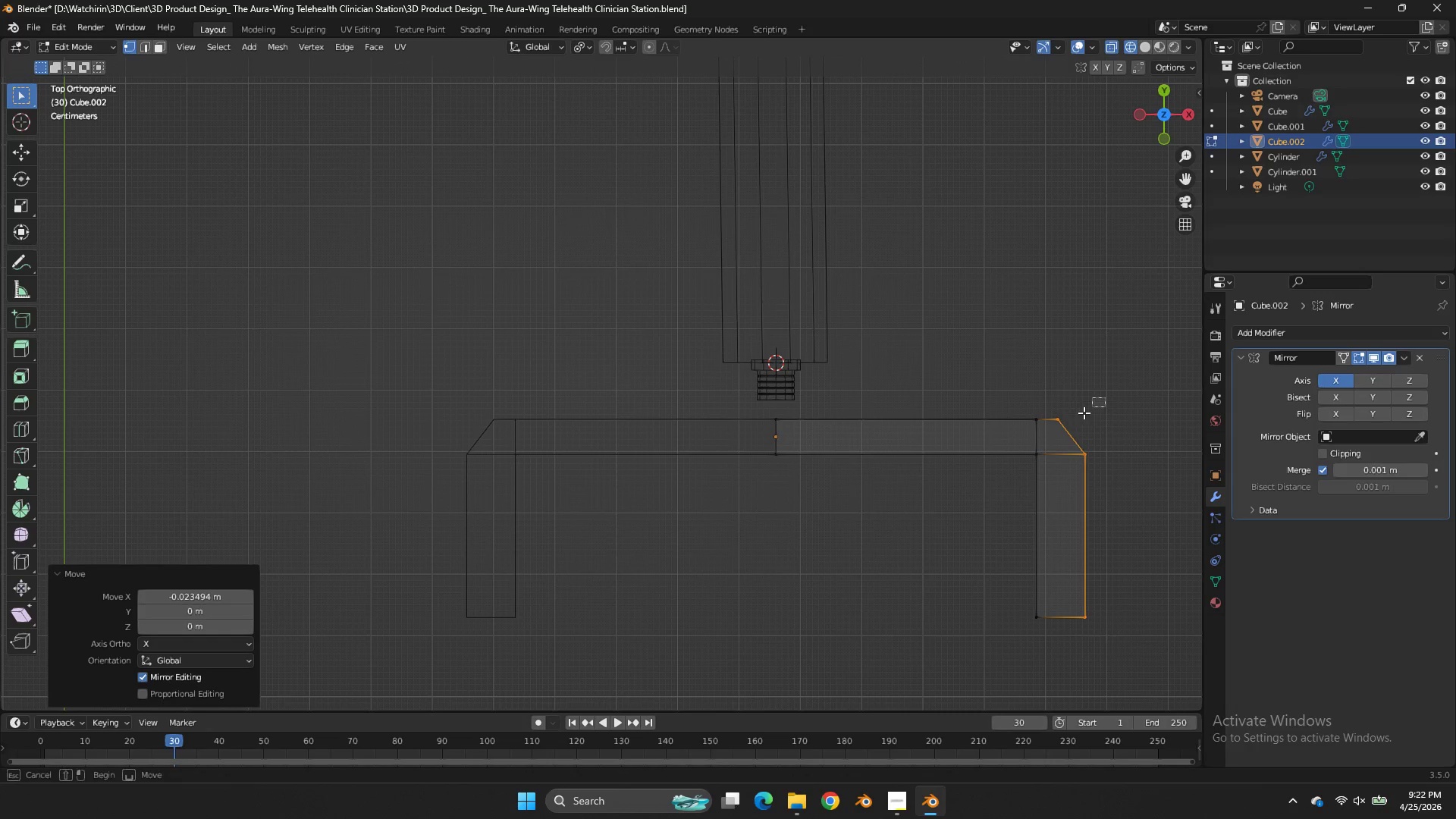 
left_click_drag(start_coordinate=[1105, 397], to_coordinate=[1051, 435])
 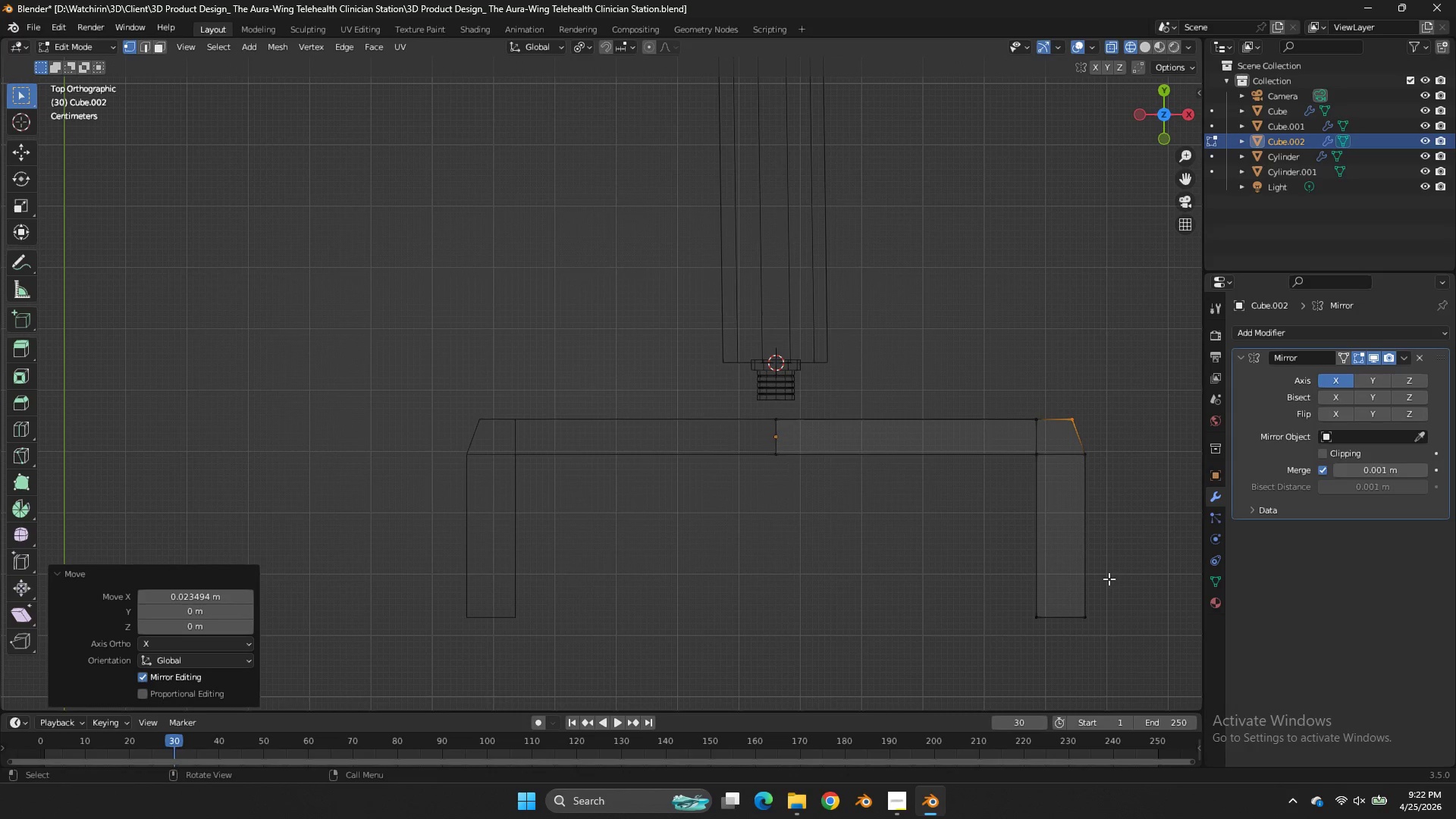 
key(Control+R)
 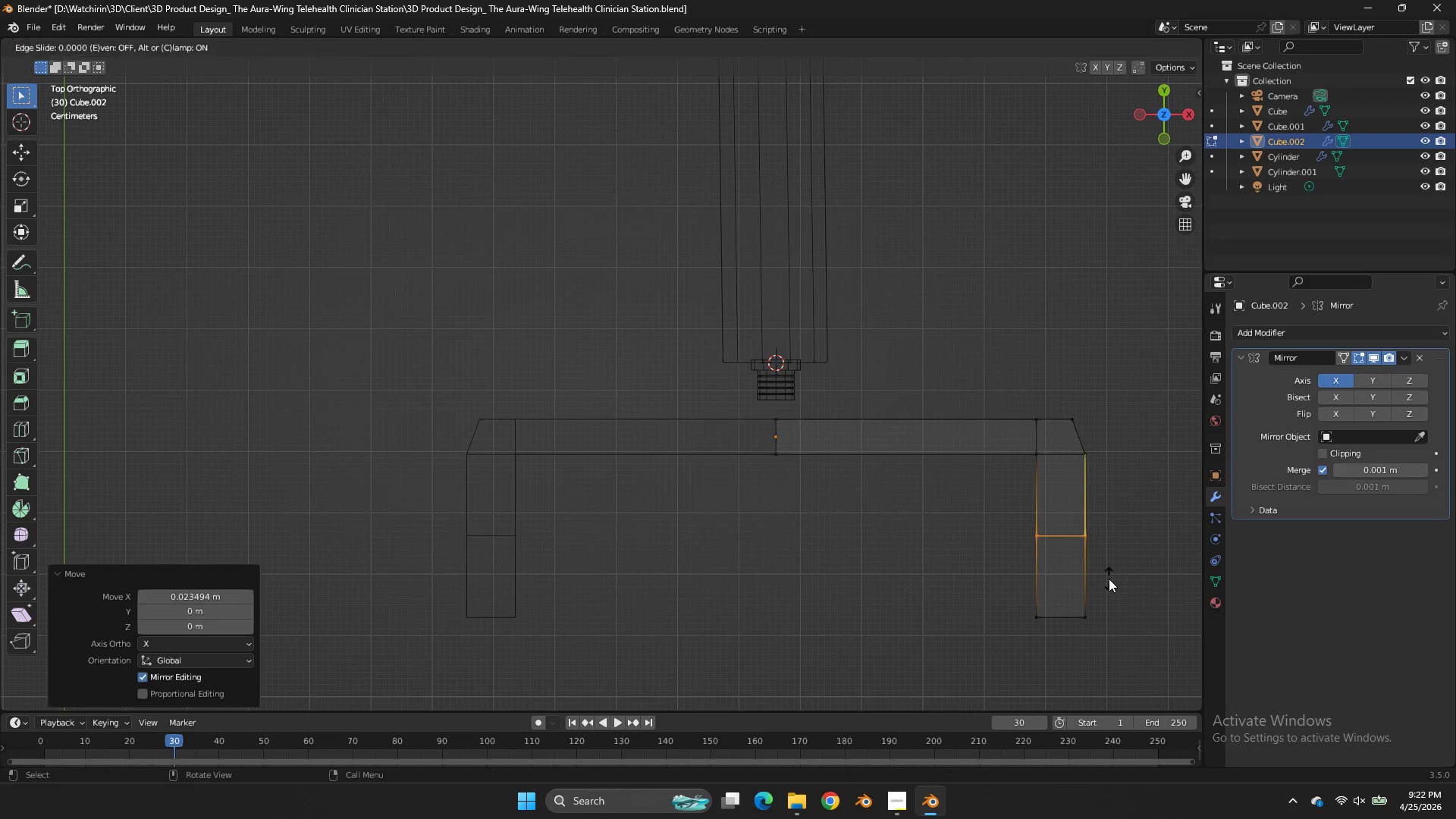 
left_click([1109, 579])
 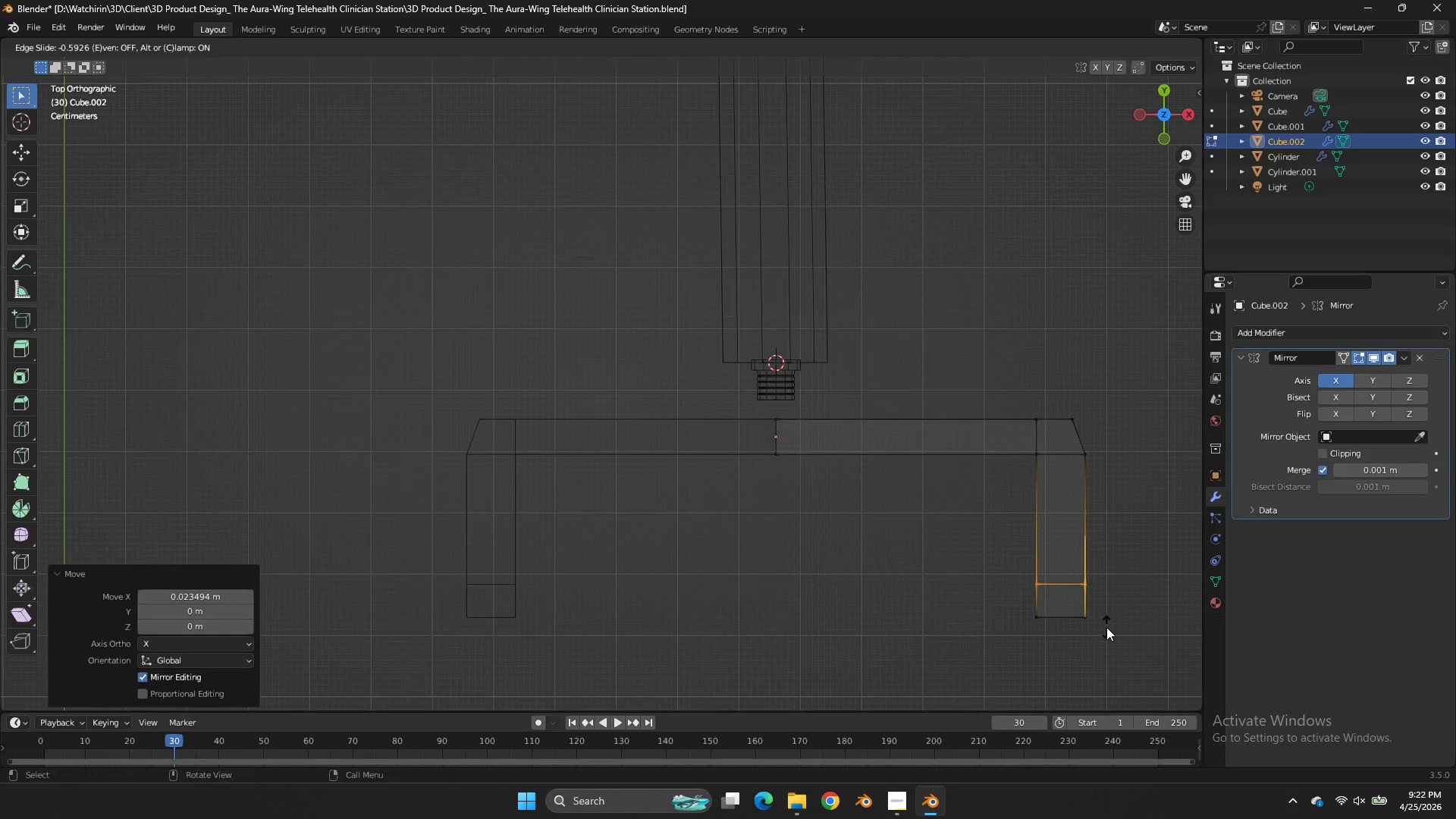 
left_click([1106, 628])
 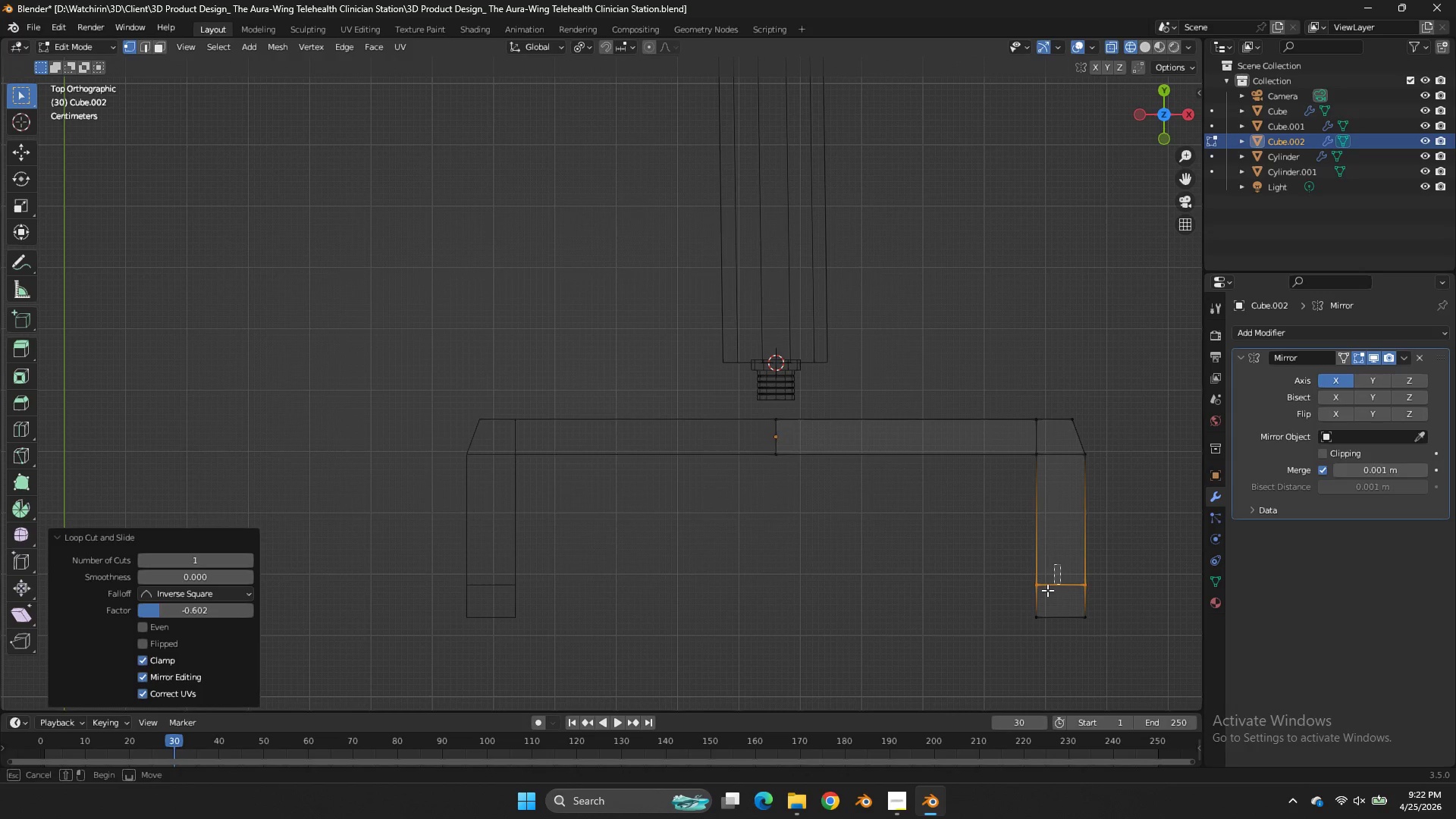 
left_click_drag(start_coordinate=[1060, 564], to_coordinate=[997, 638])
 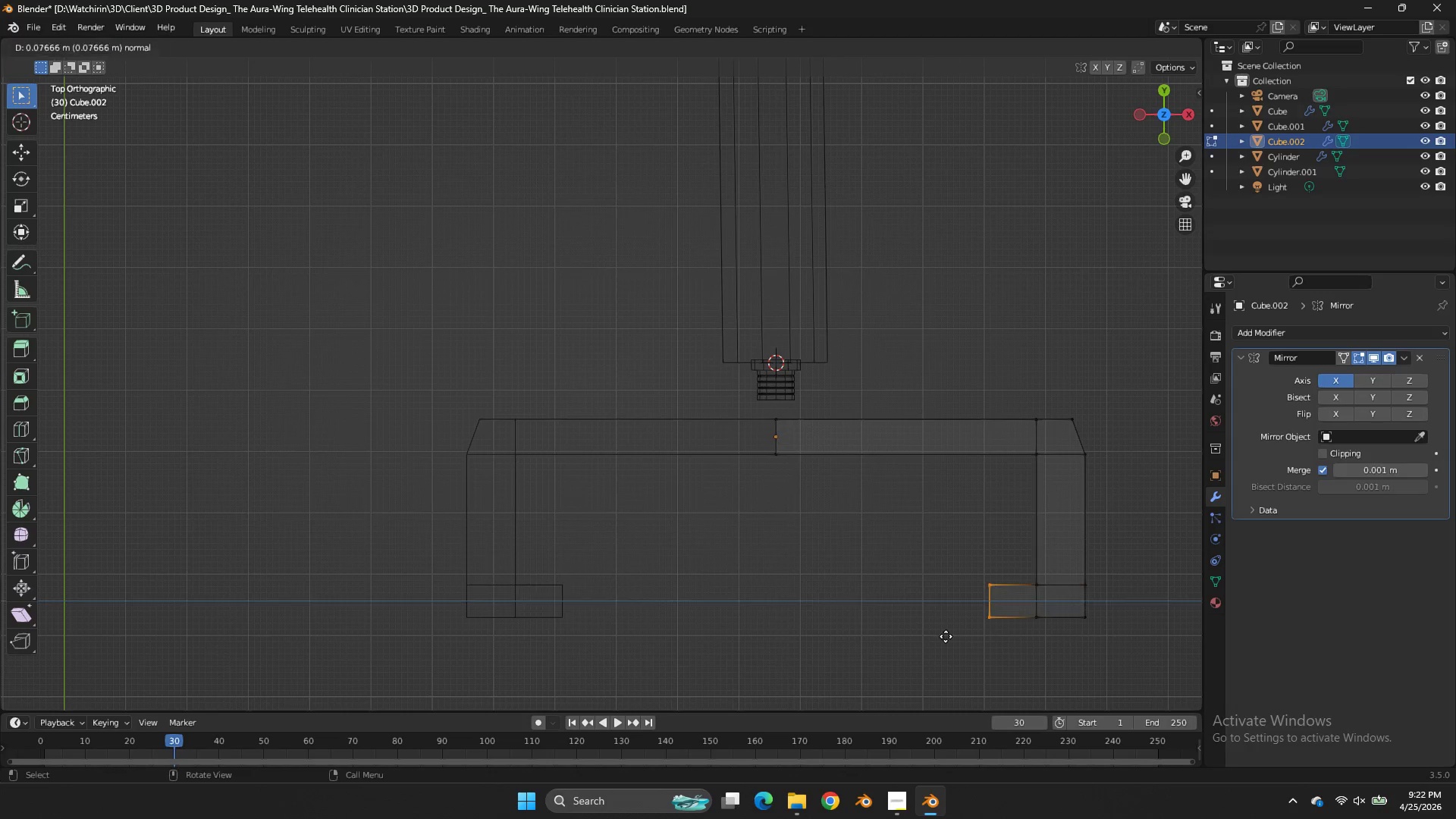 
key(E)
 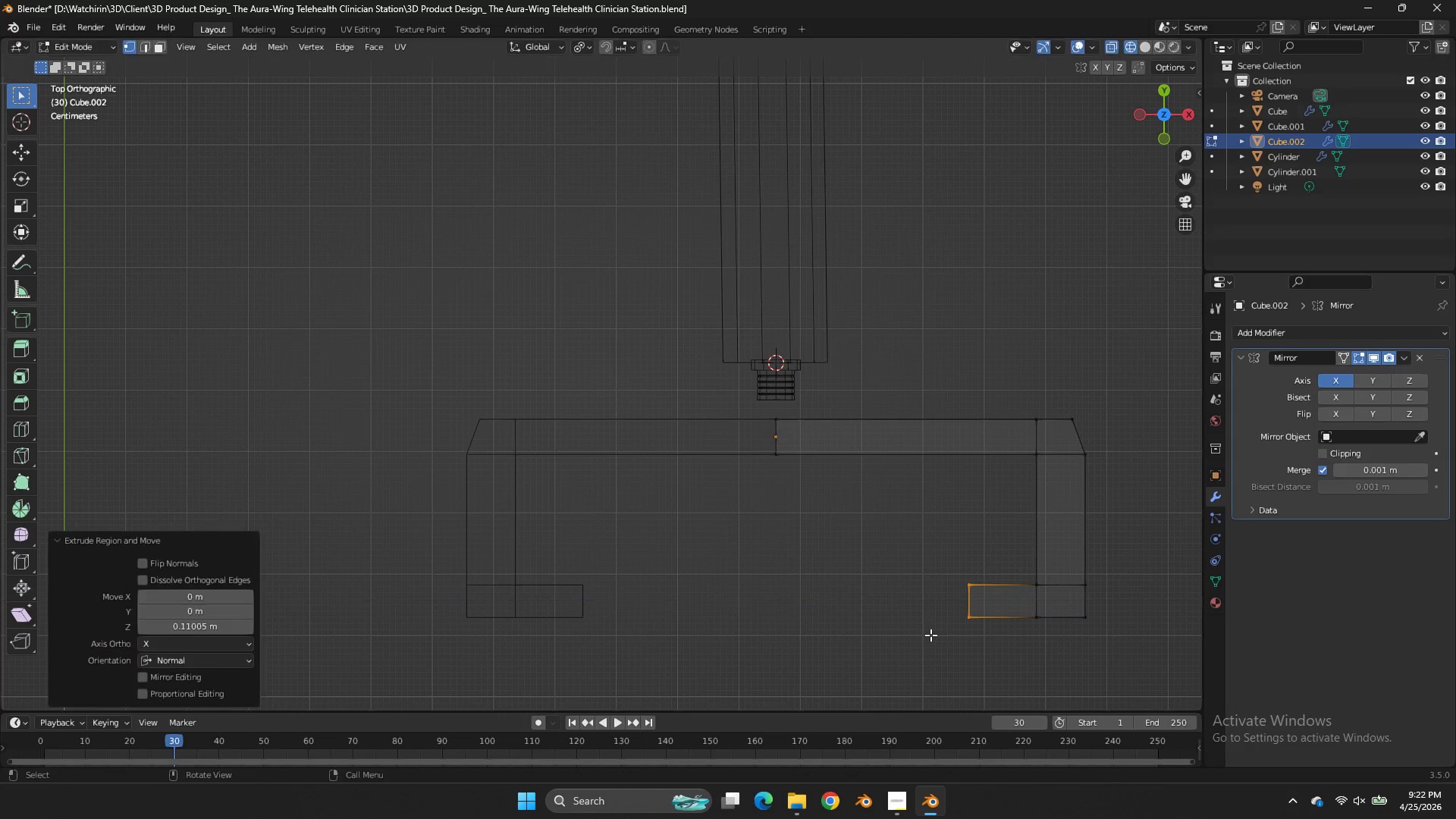 
left_click([930, 635])
 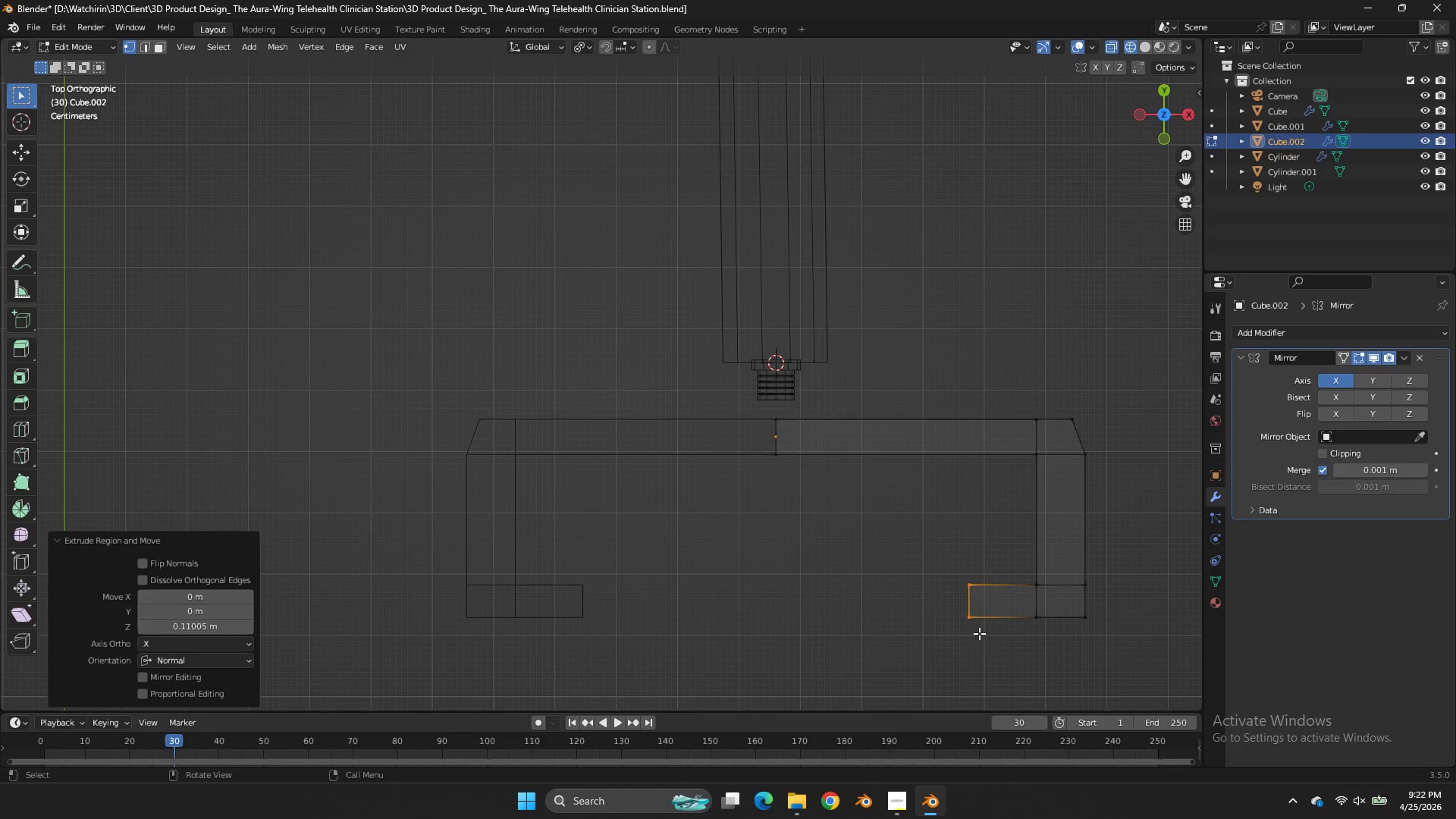 
type(gx)
 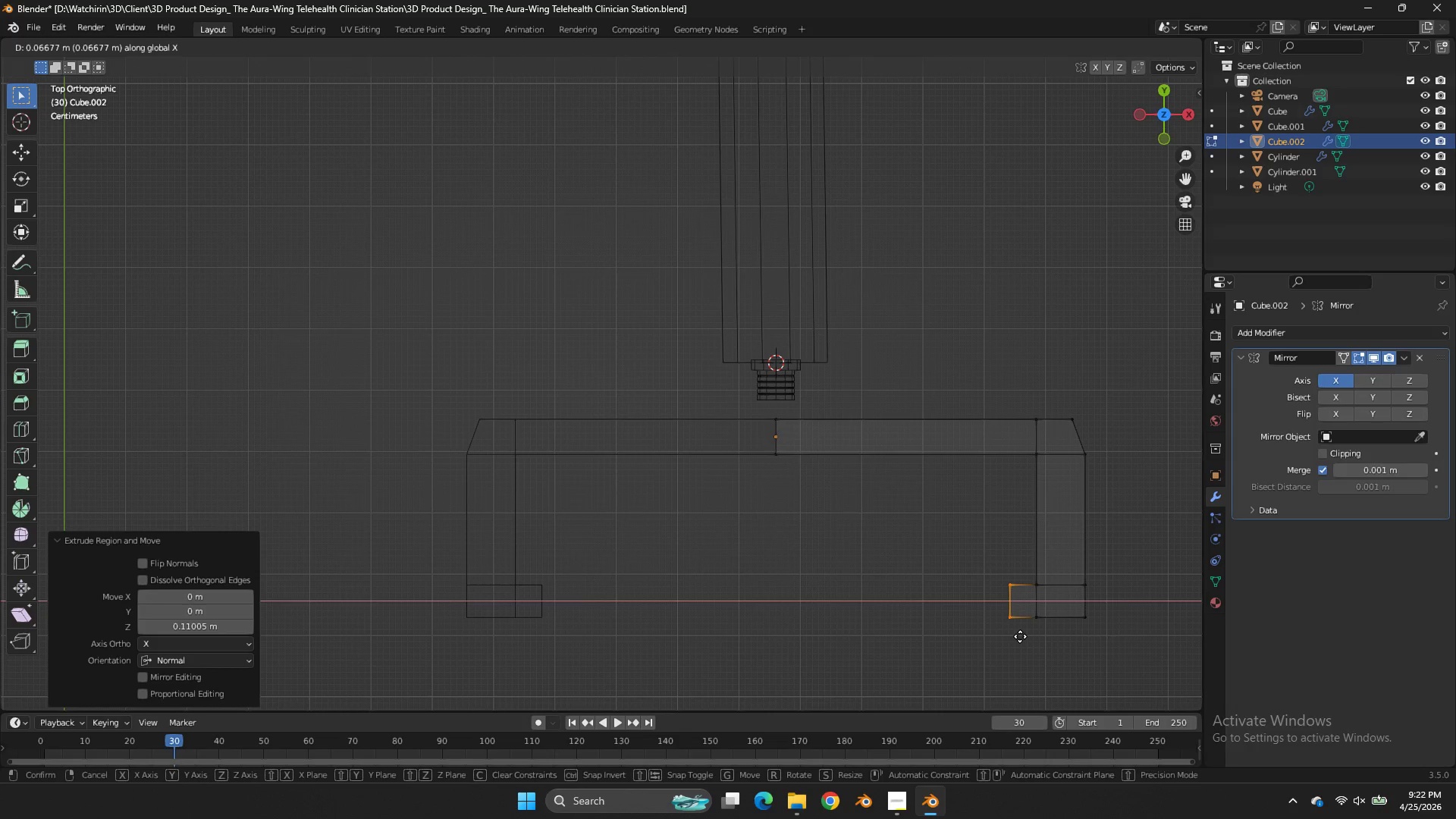 
left_click([1020, 636])
 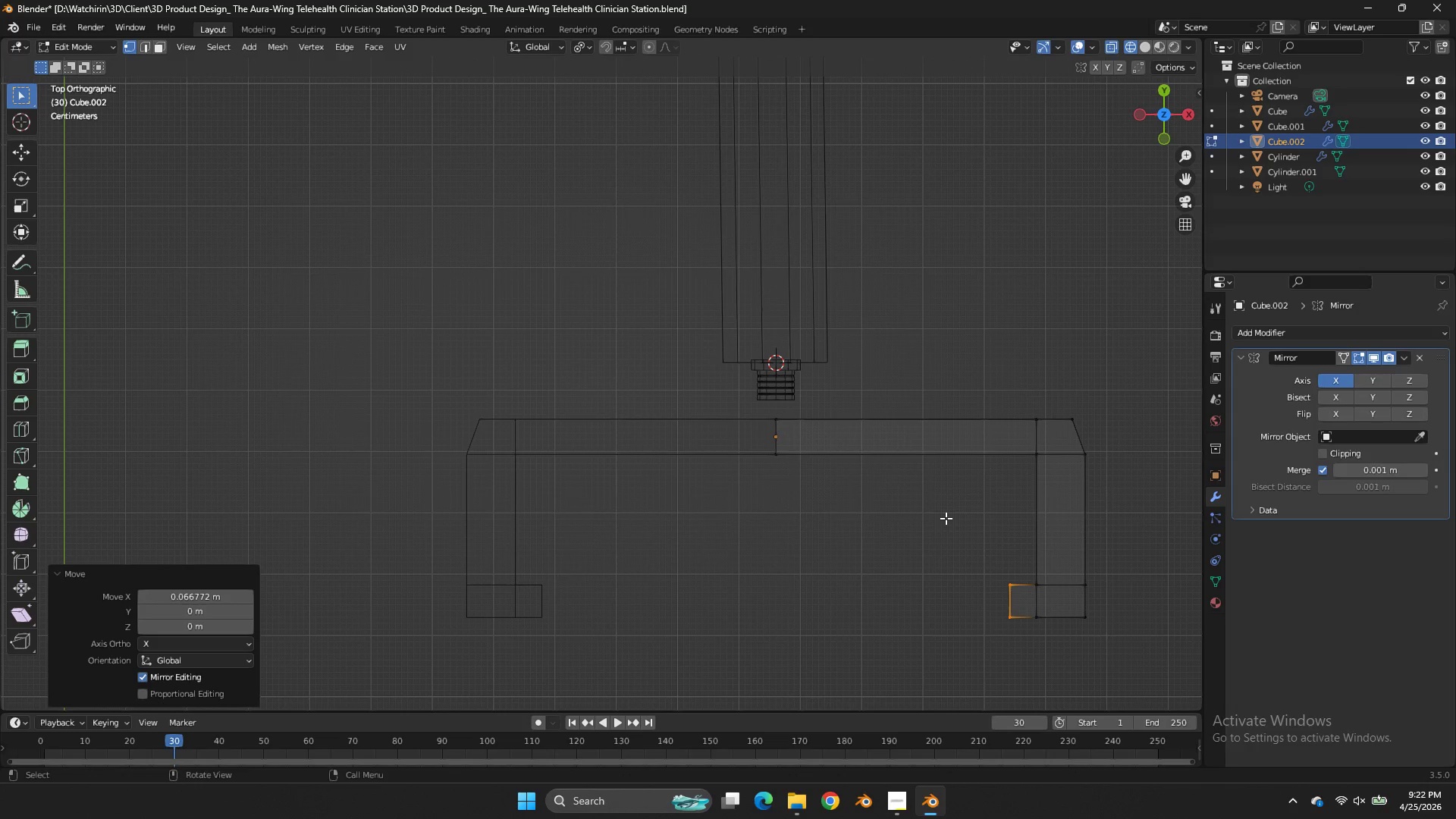 
key(Tab)